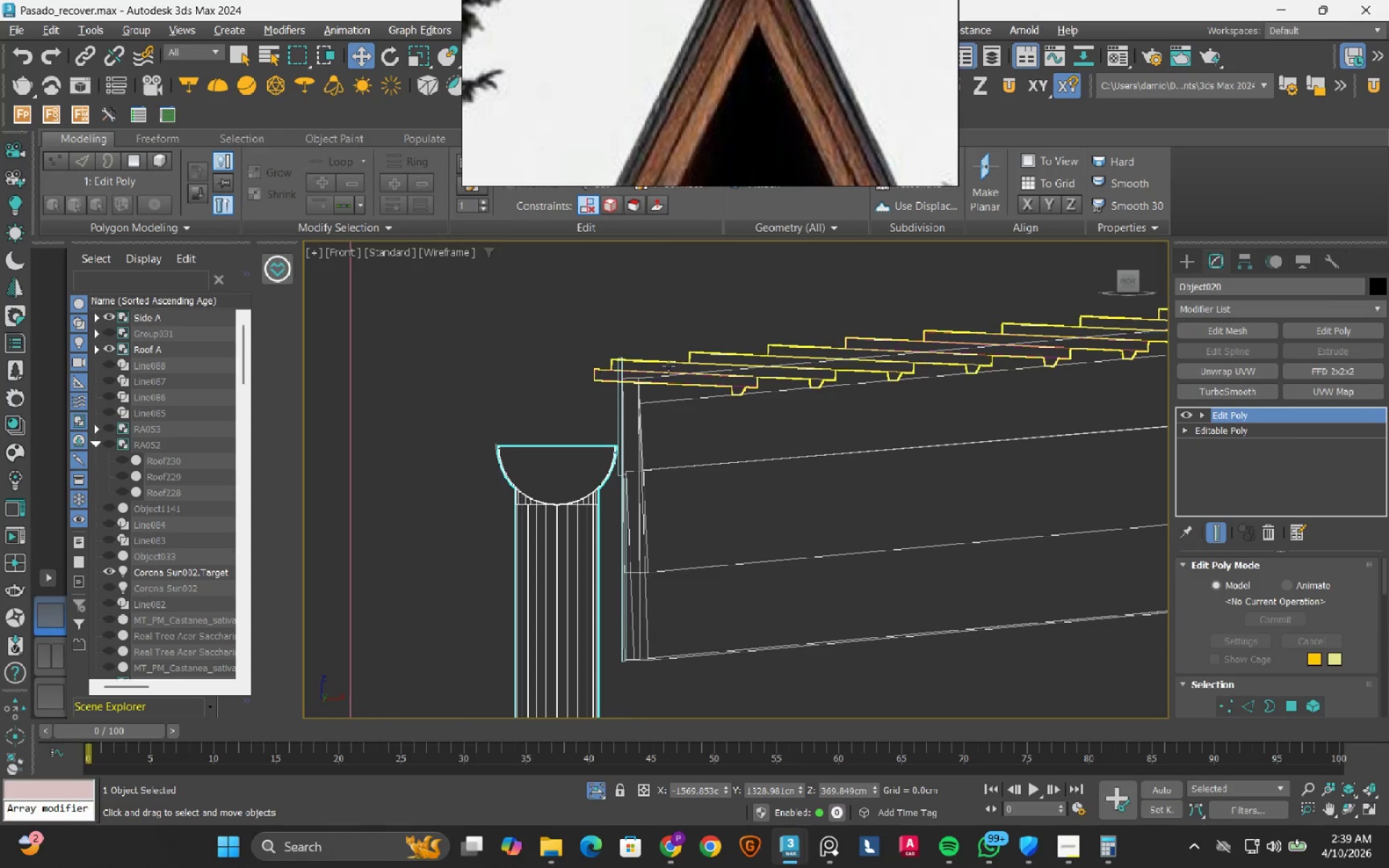 
hold_key(key=AltLeft, duration=0.48)
 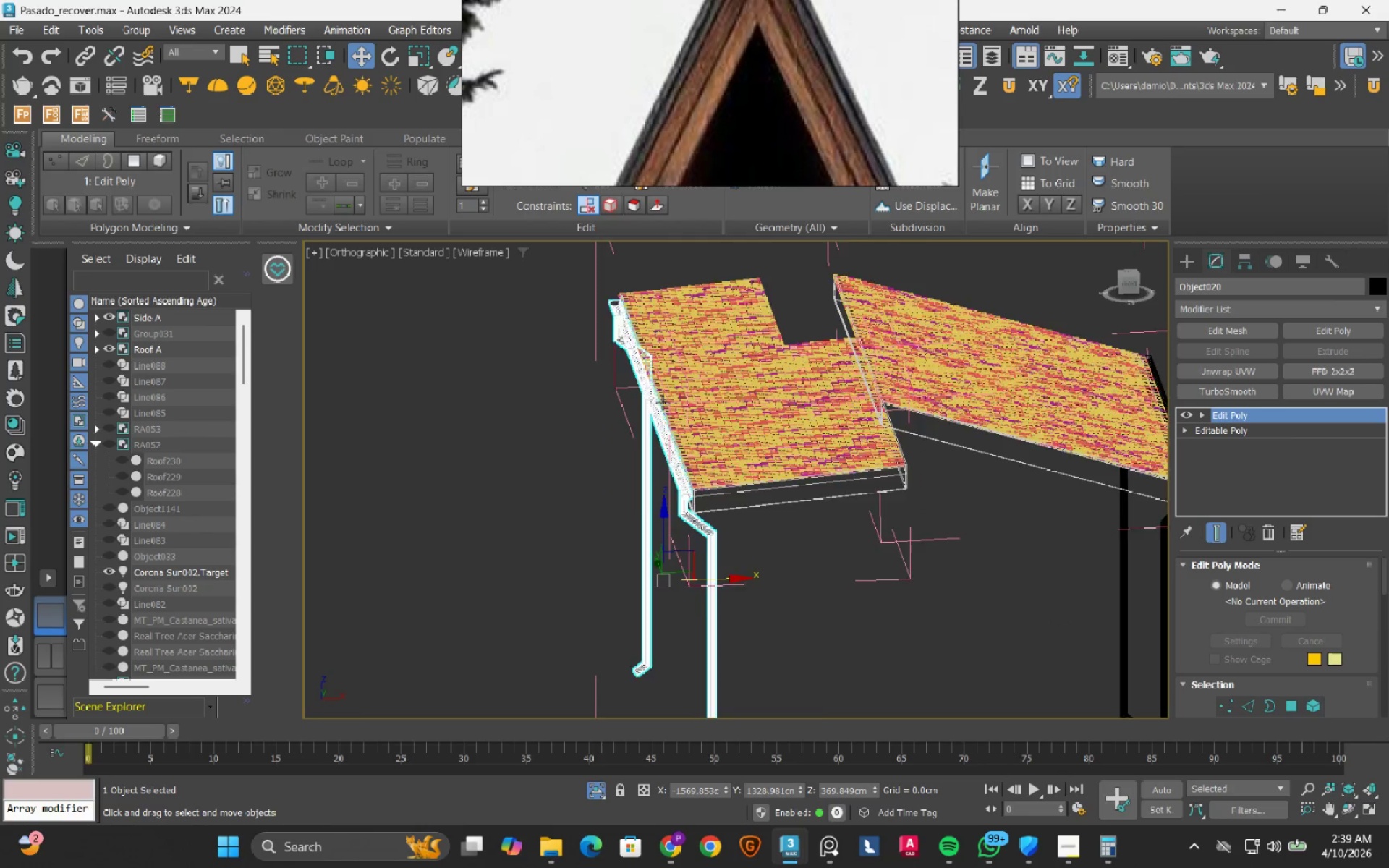 
scroll: coordinate [663, 403], scroll_direction: down, amount: 9.0
 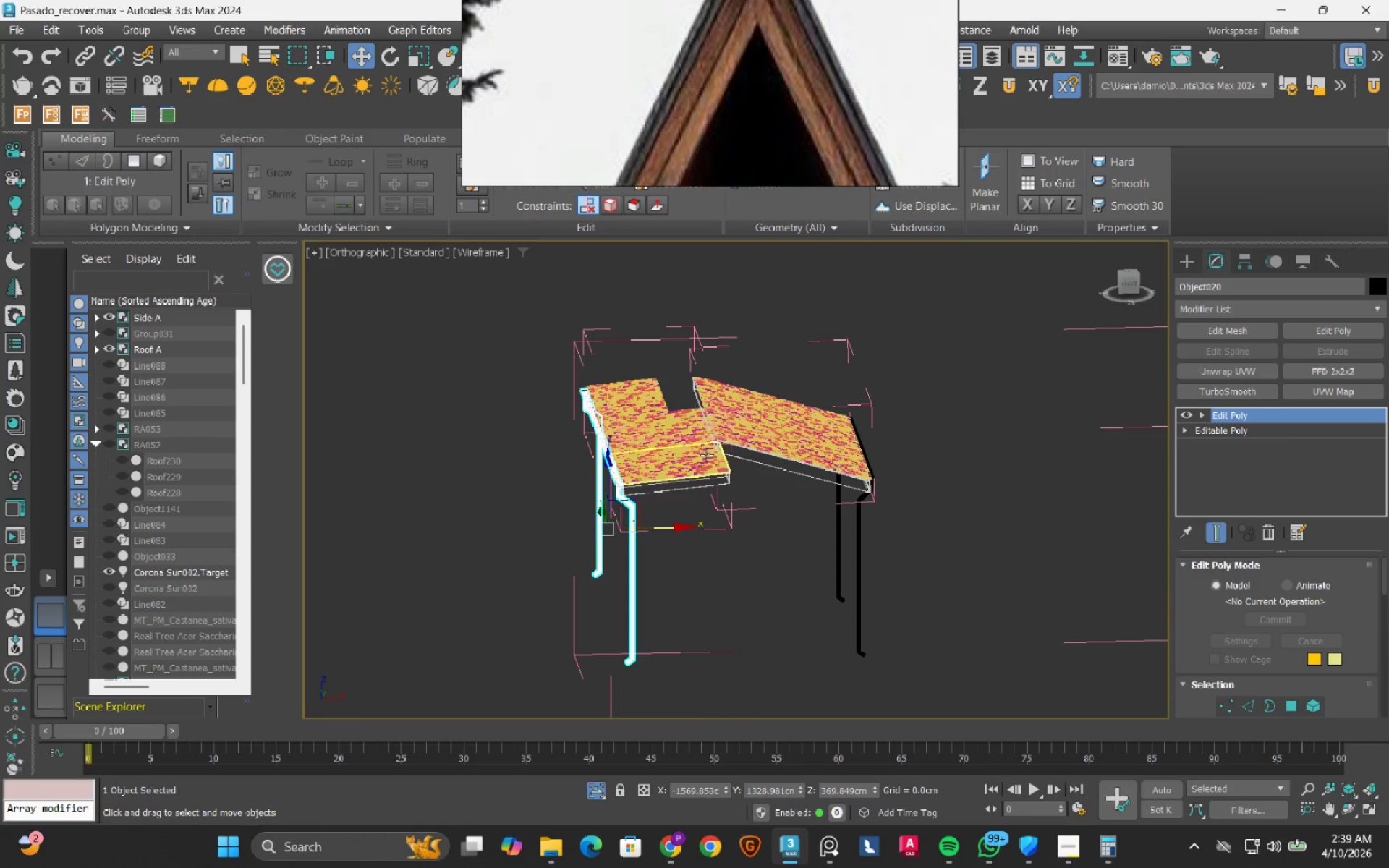 
key(F3)
 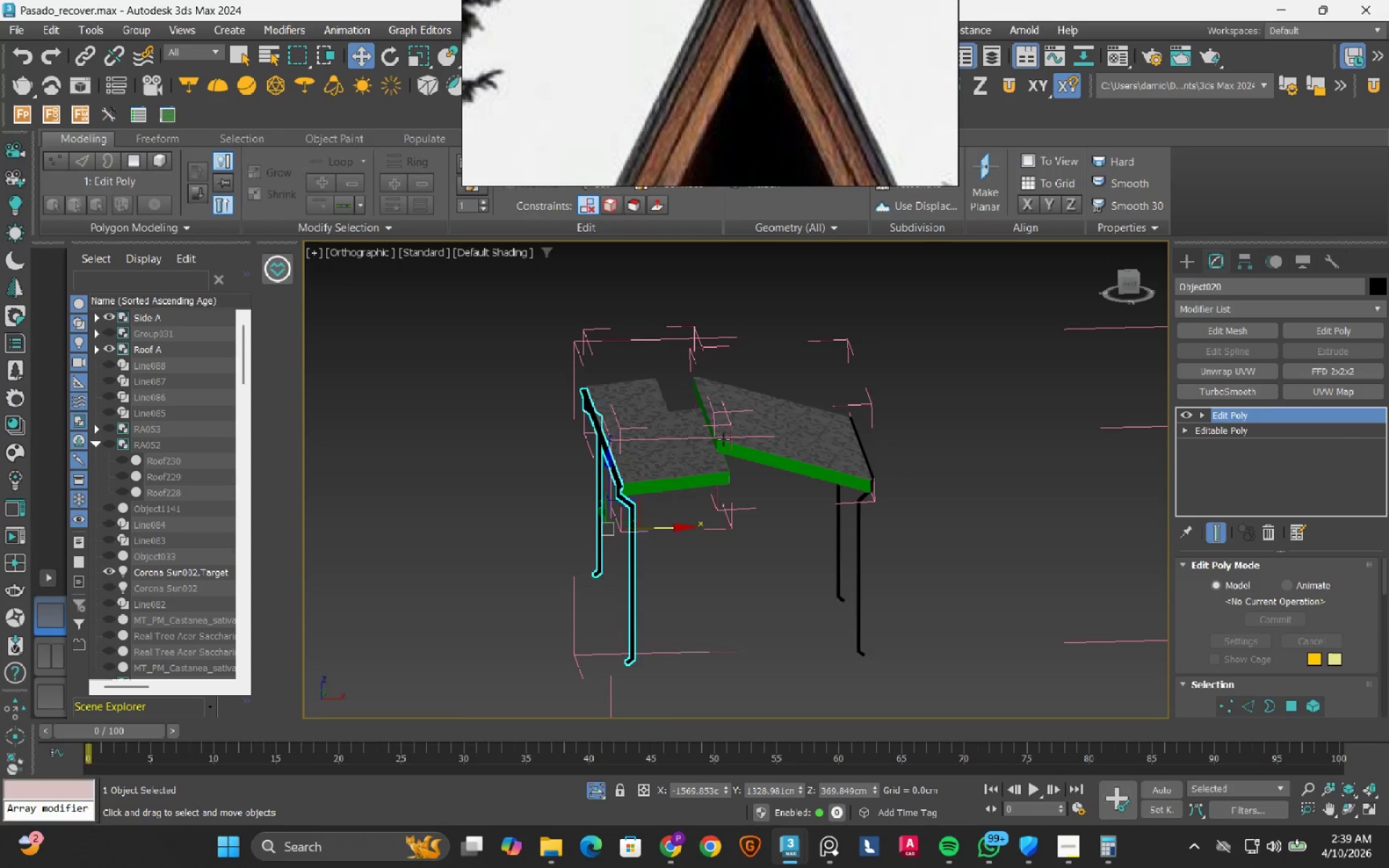 
scroll: coordinate [782, 468], scroll_direction: up, amount: 9.0
 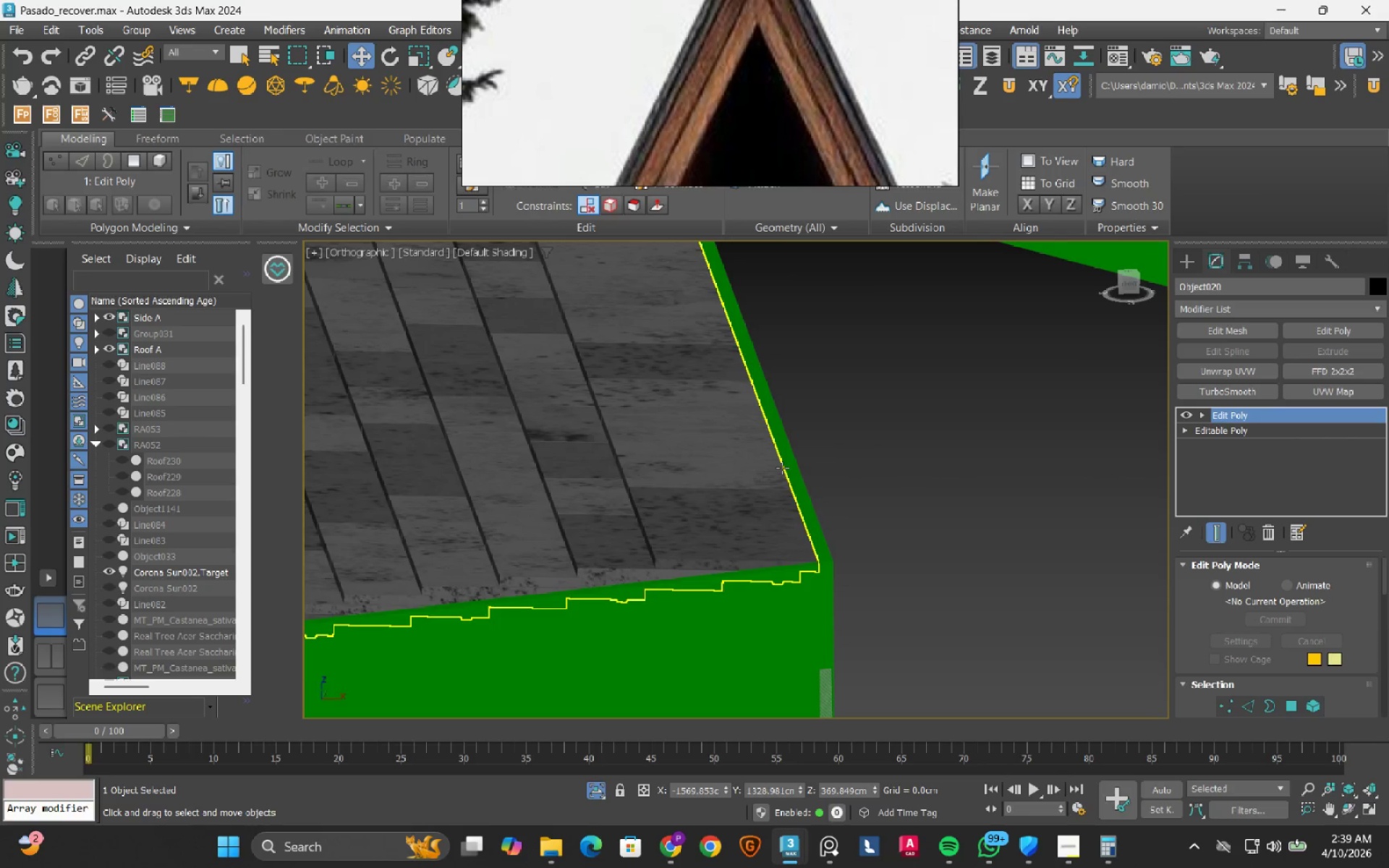 
scroll: coordinate [782, 468], scroll_direction: down, amount: 6.0
 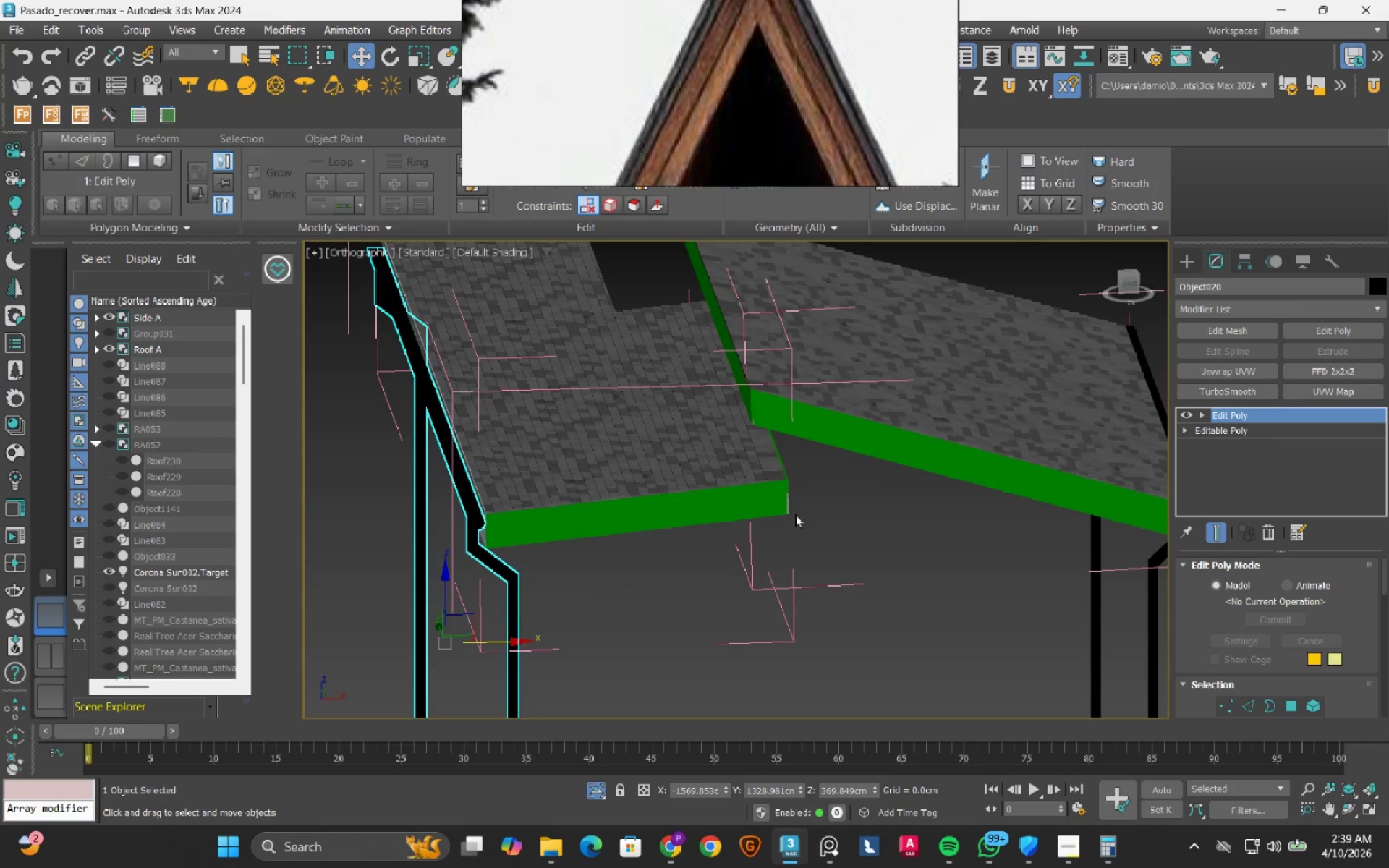 
scroll: coordinate [778, 503], scroll_direction: up, amount: 7.0
 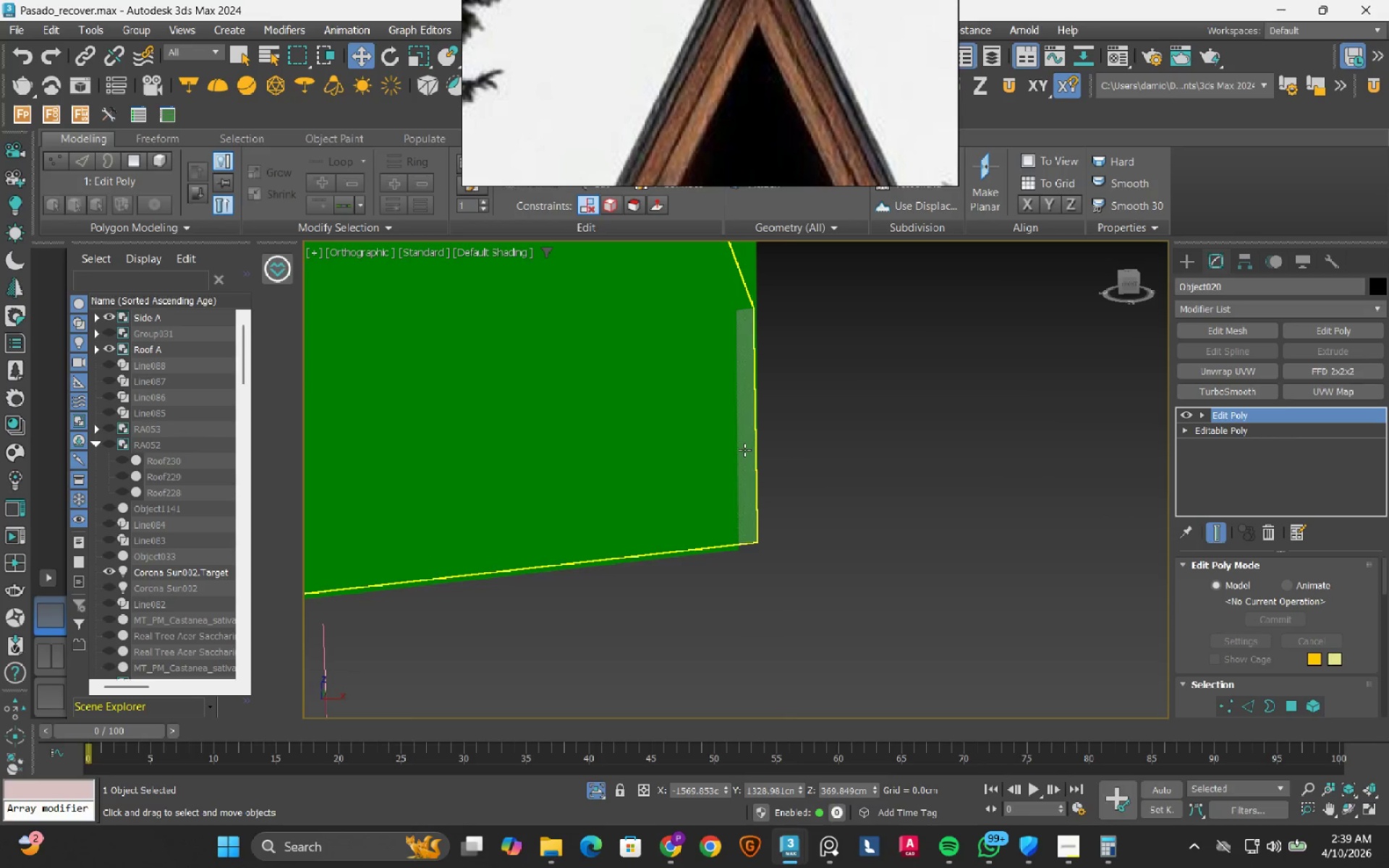 
left_click([744, 450])
 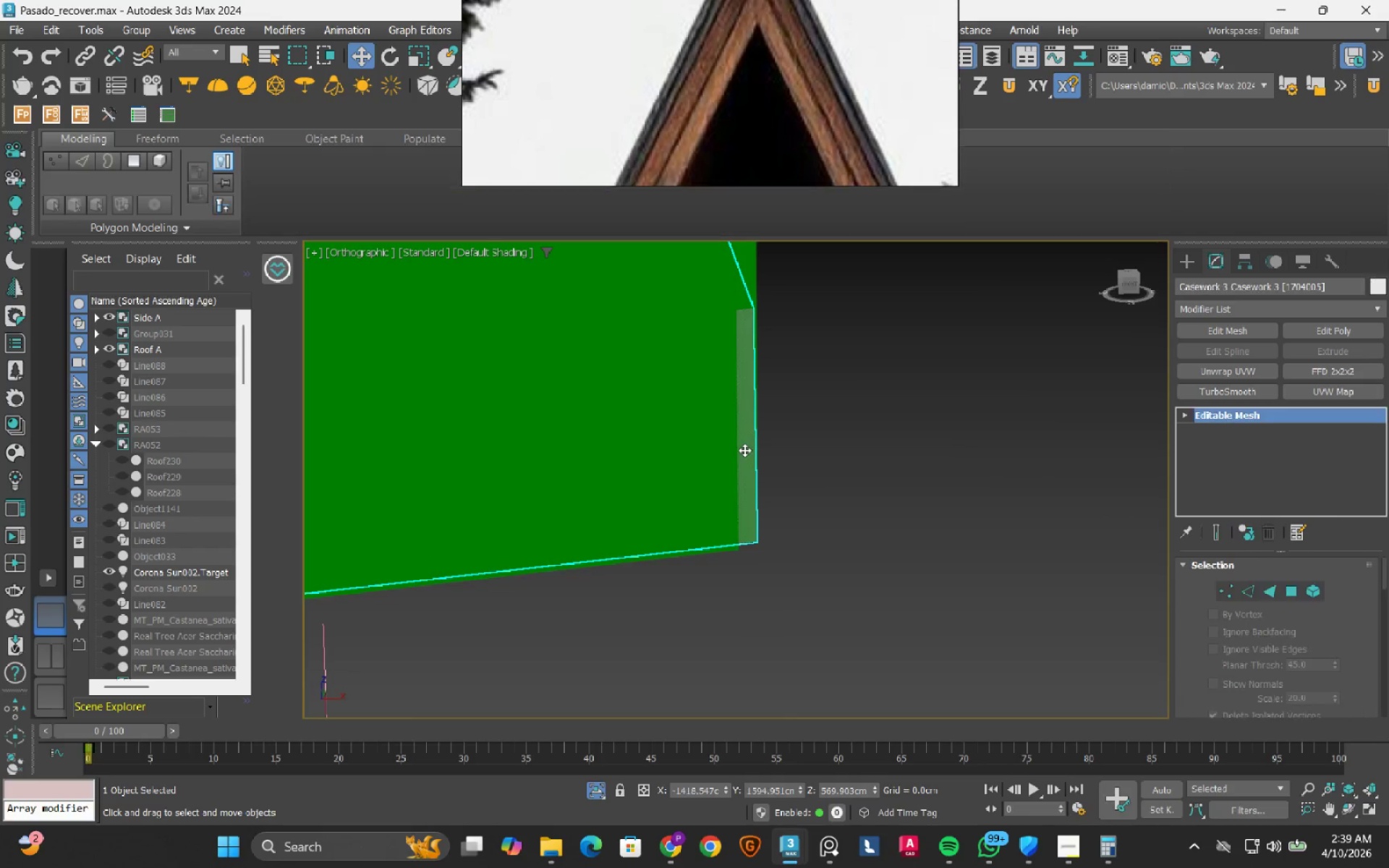 
hold_key(key=AltLeft, duration=0.77)
 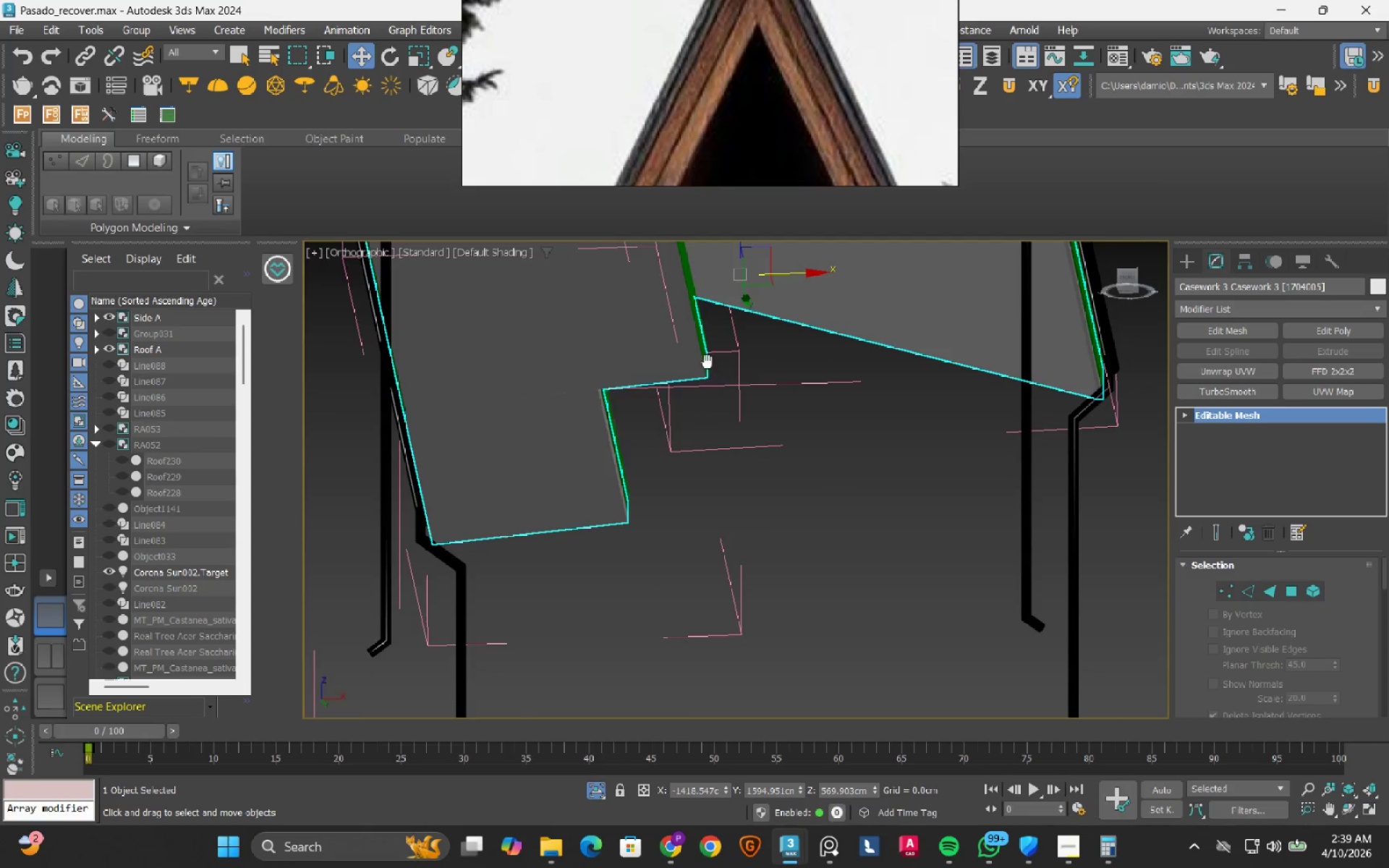 
scroll: coordinate [744, 450], scroll_direction: down, amount: 7.0
 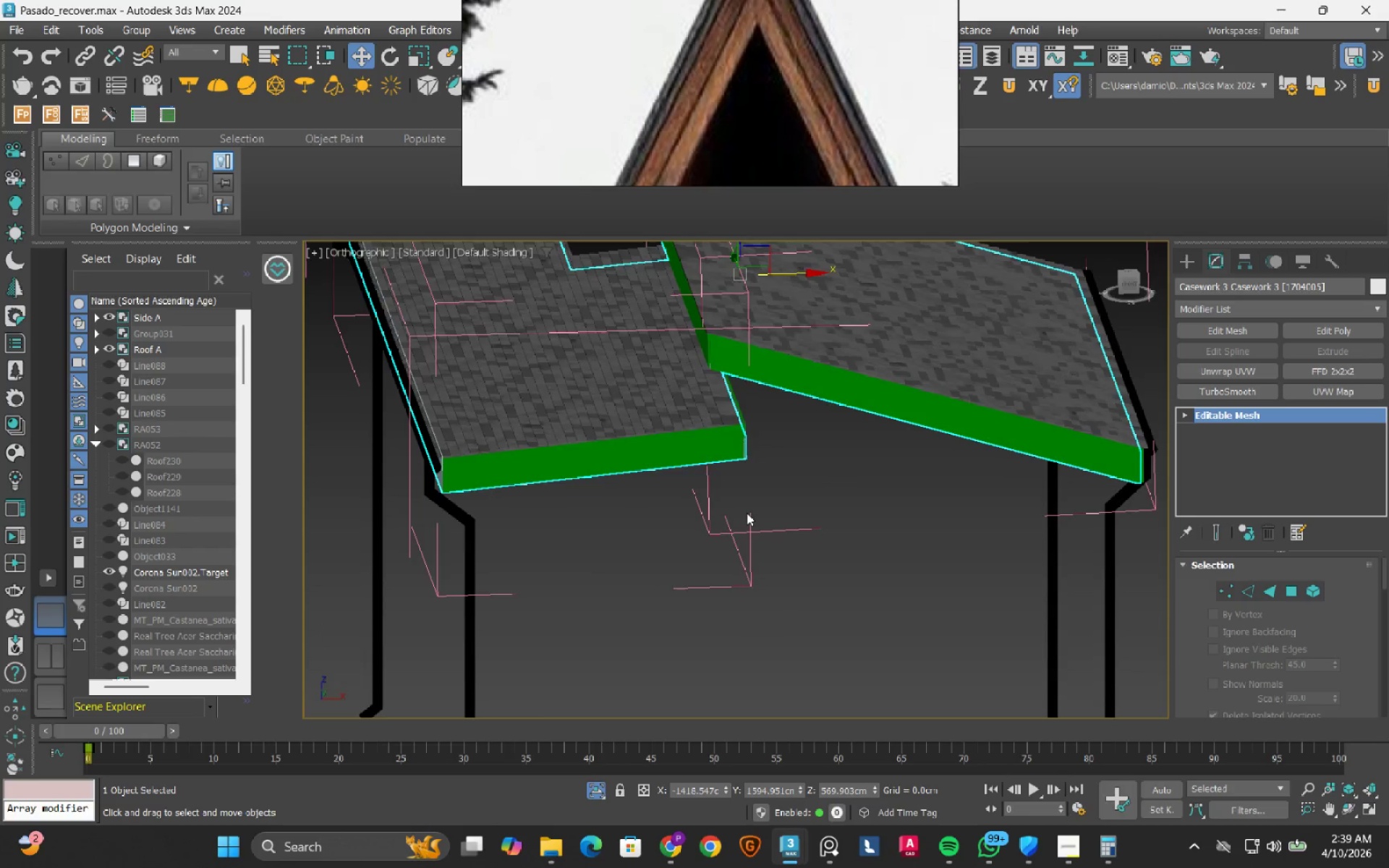 
scroll: coordinate [694, 477], scroll_direction: up, amount: 9.0
 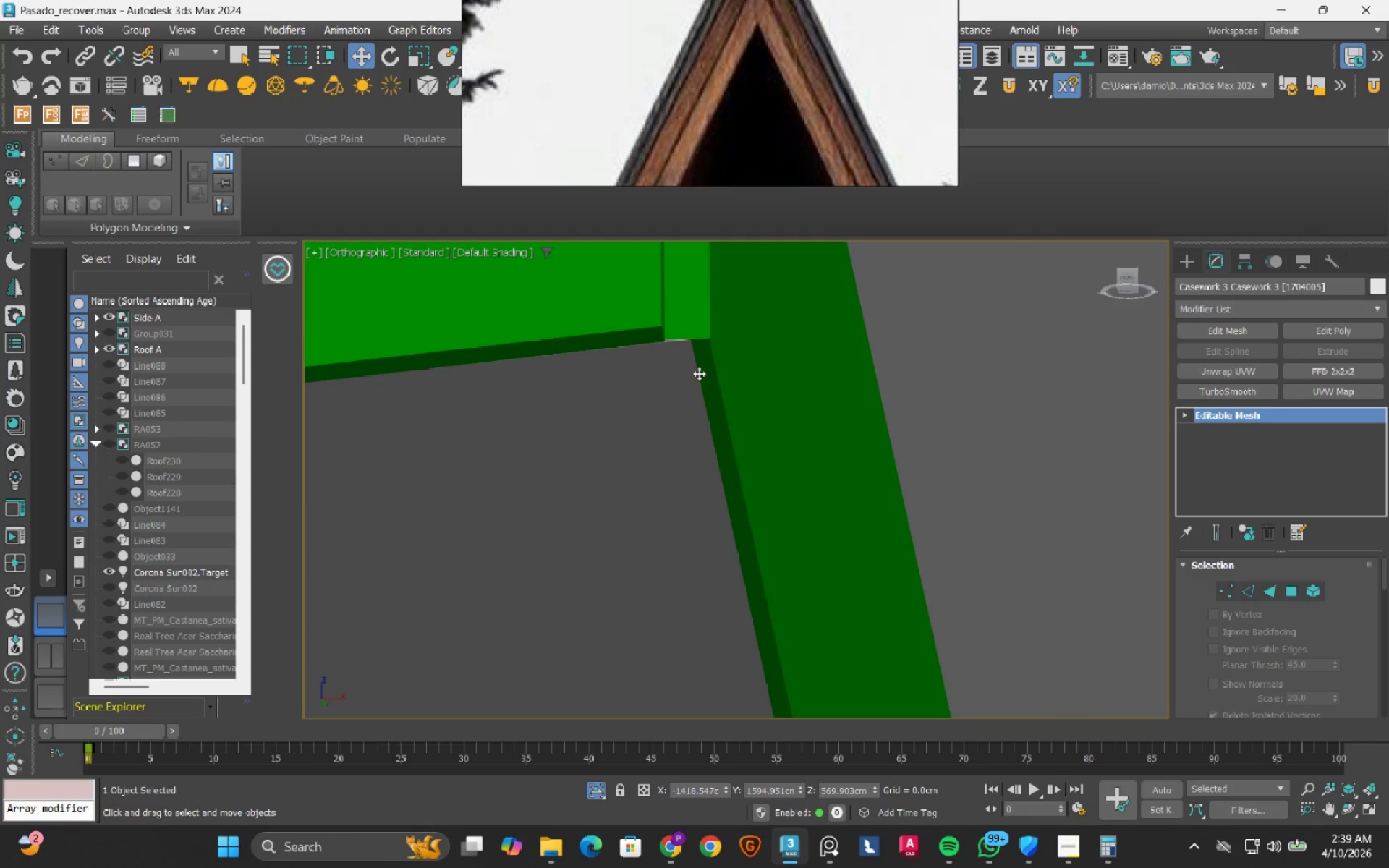 
scroll: coordinate [702, 352], scroll_direction: down, amount: 10.0
 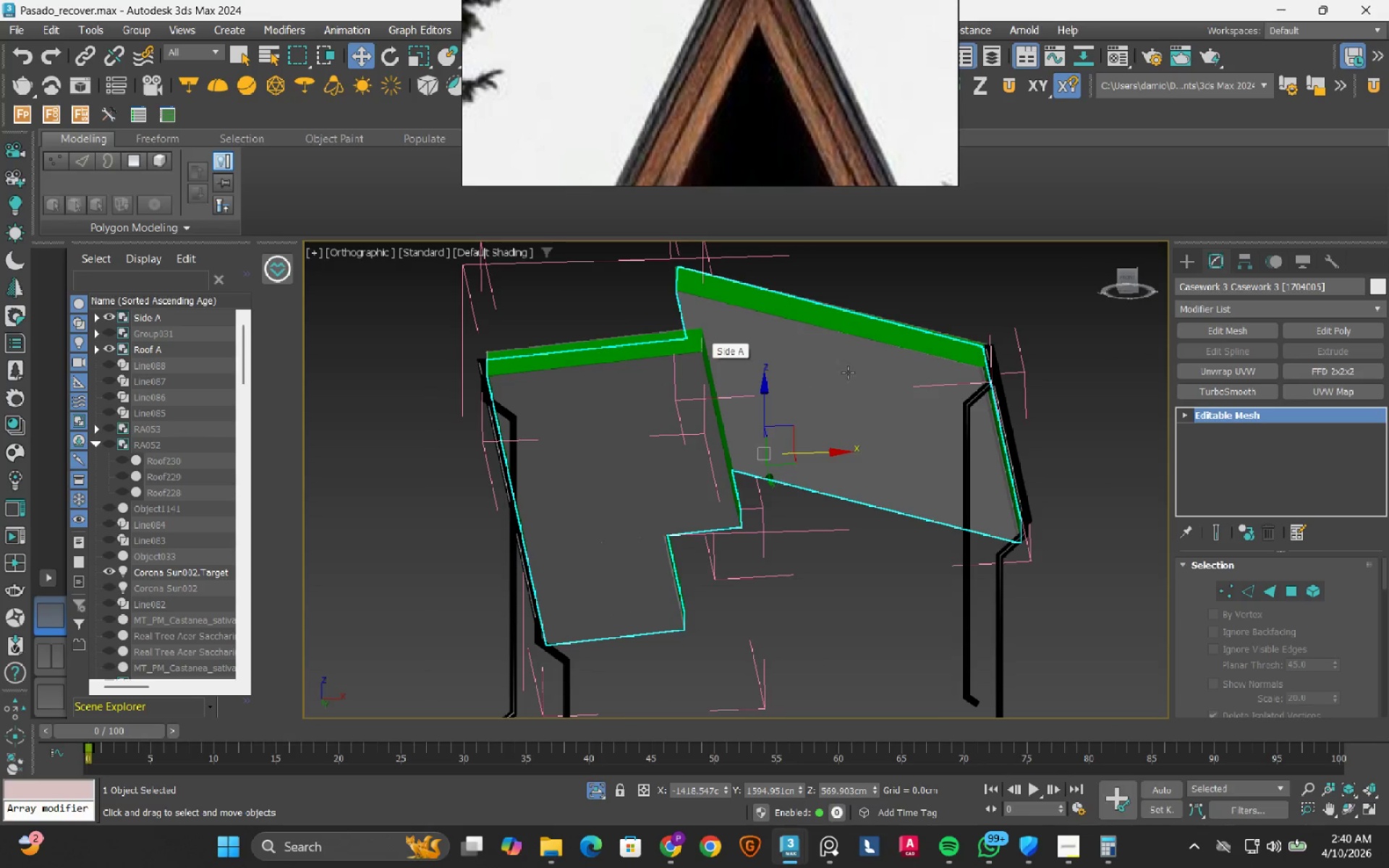 
hold_key(key=AltLeft, duration=1.51)
 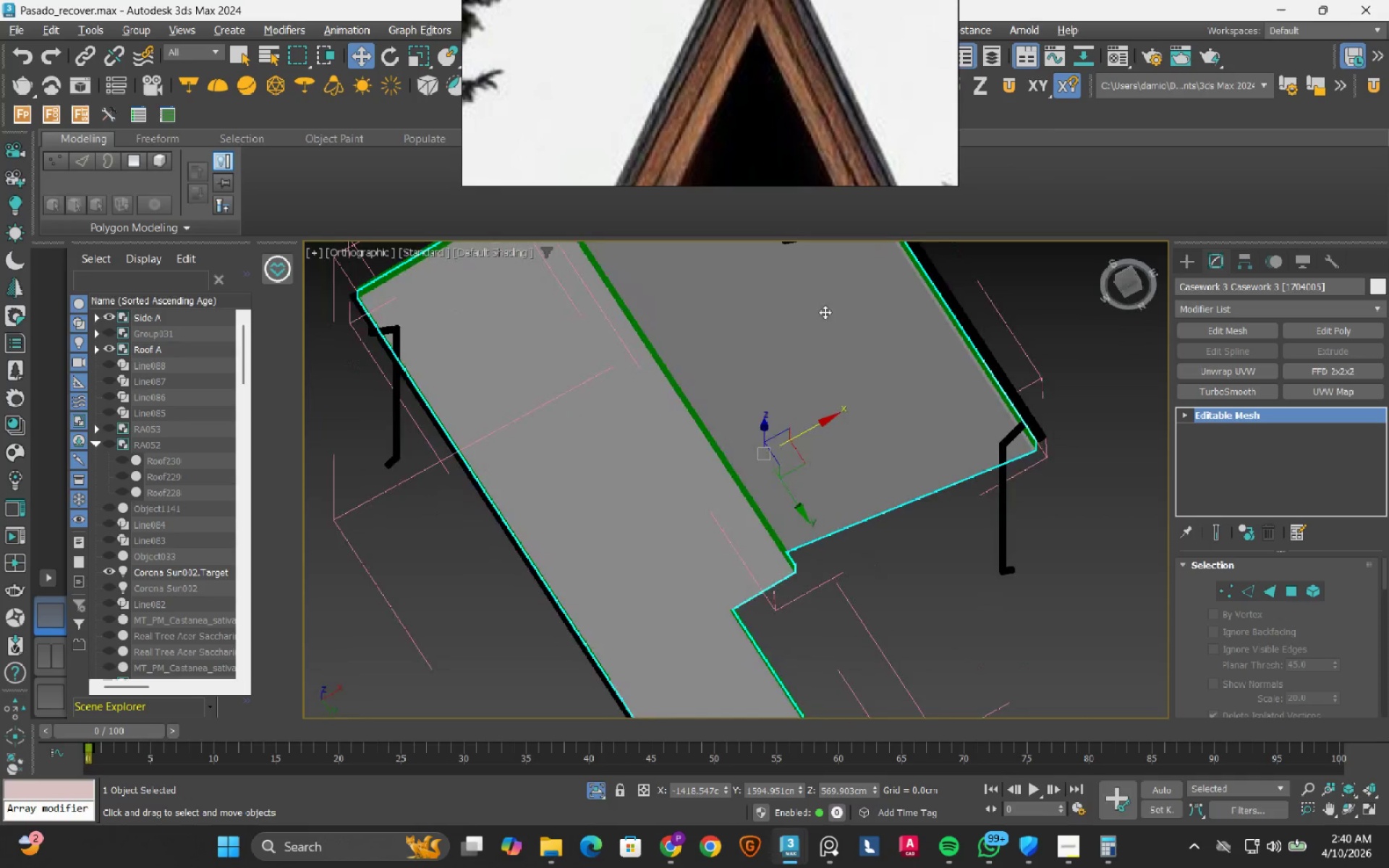 
hold_key(key=AltLeft, duration=1.5)
 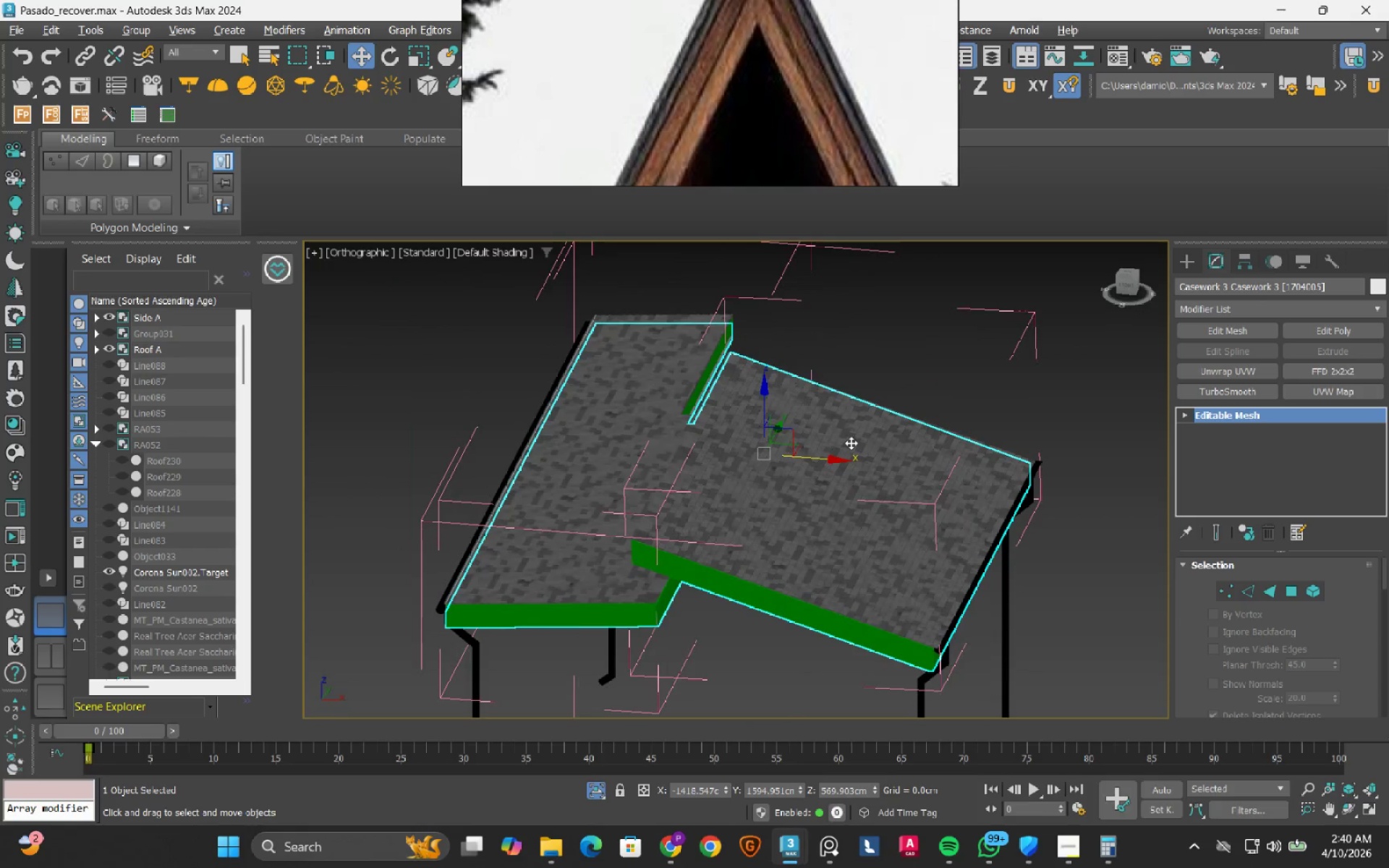 
hold_key(key=AltLeft, duration=1.5)
 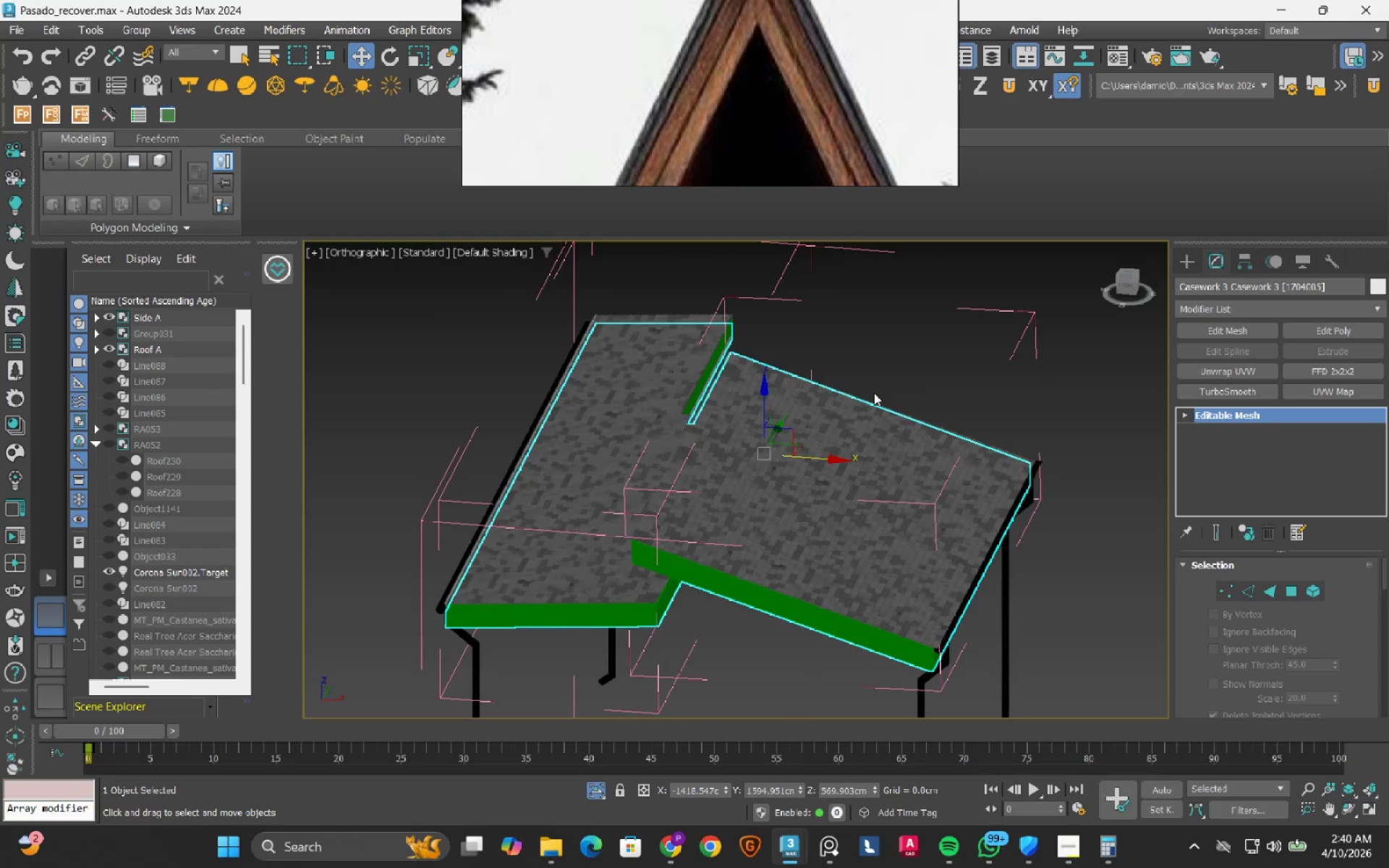 
key(Alt+AltLeft)
 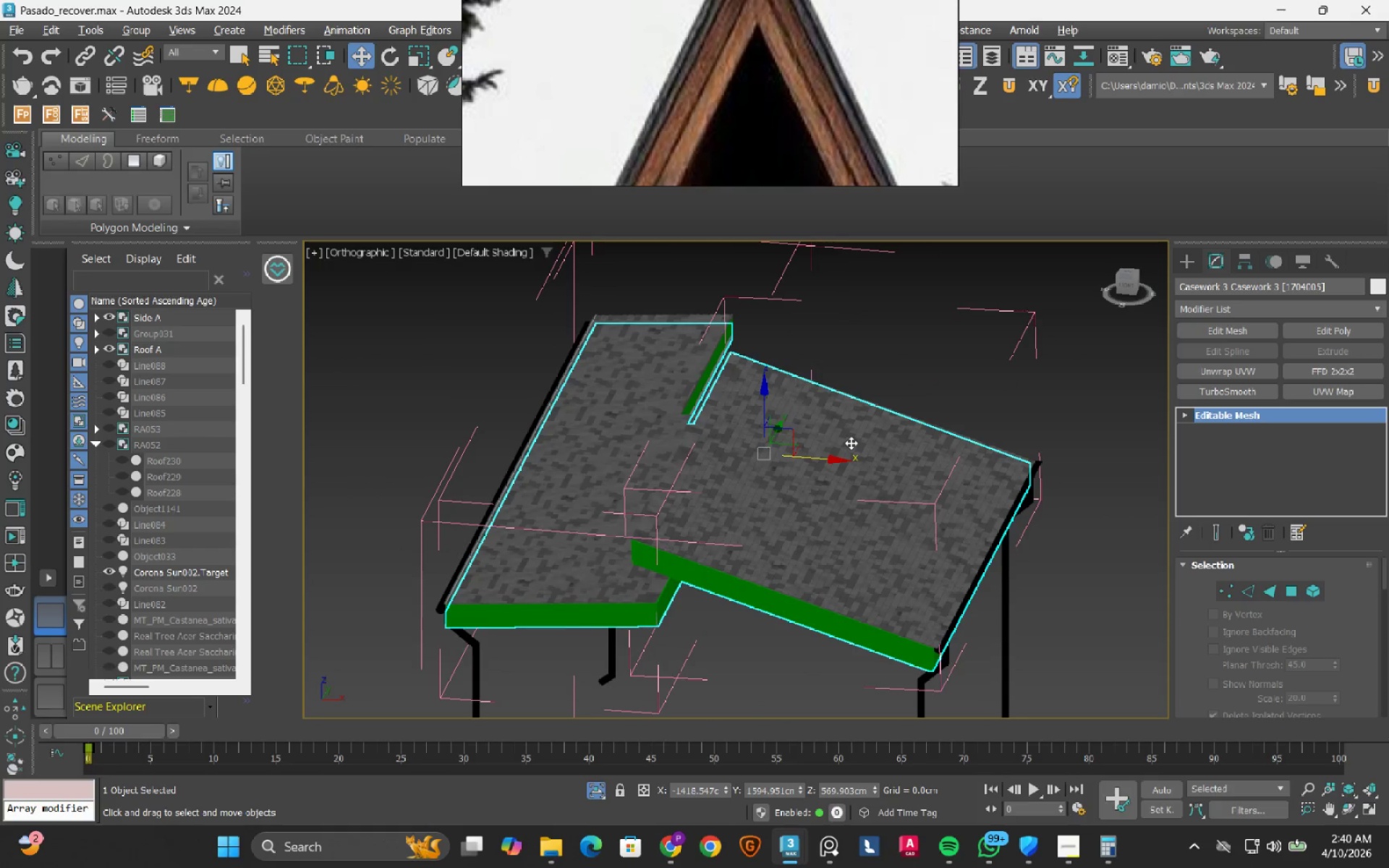 
key(Alt+AltLeft)
 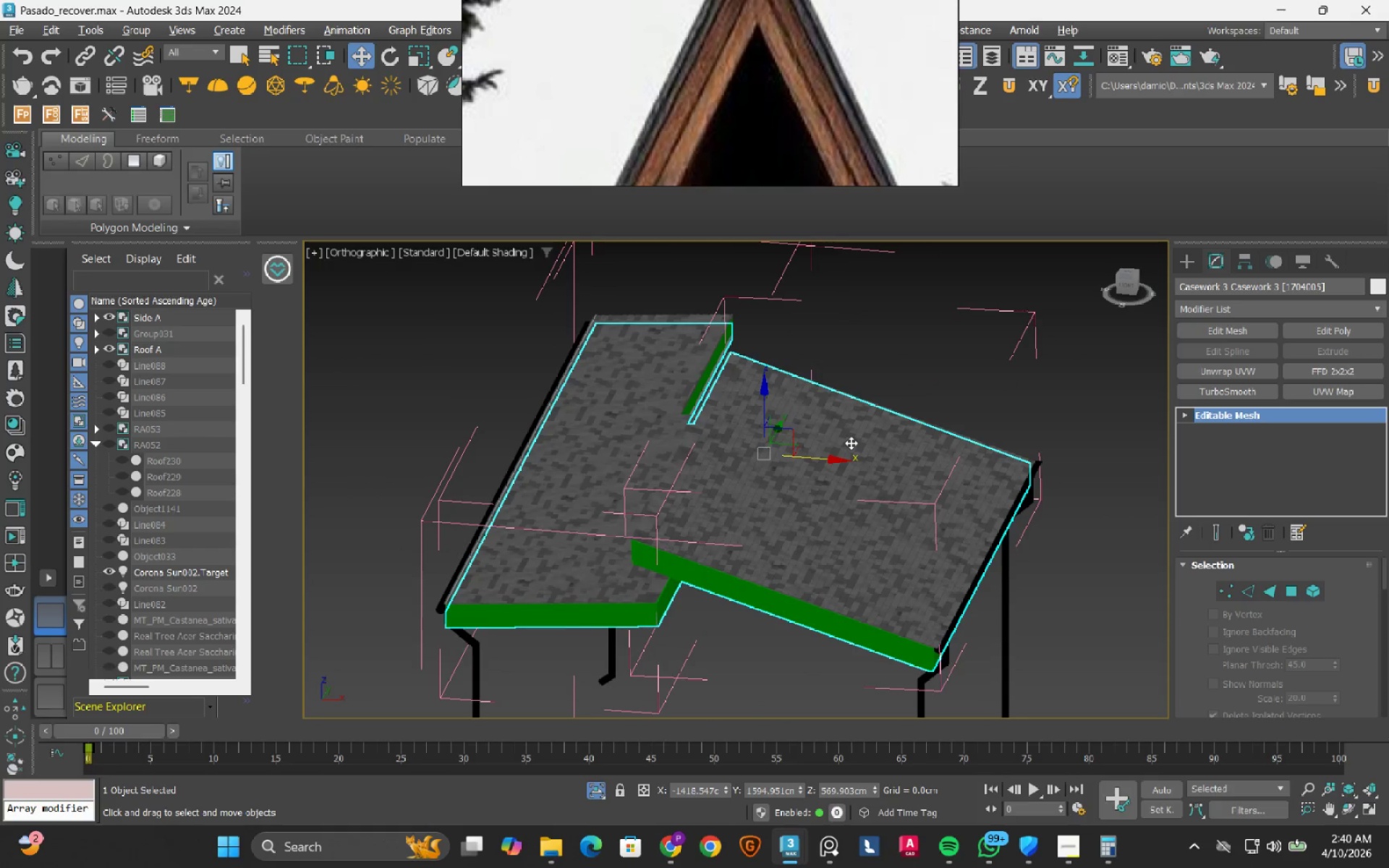 
key(Alt+AltLeft)
 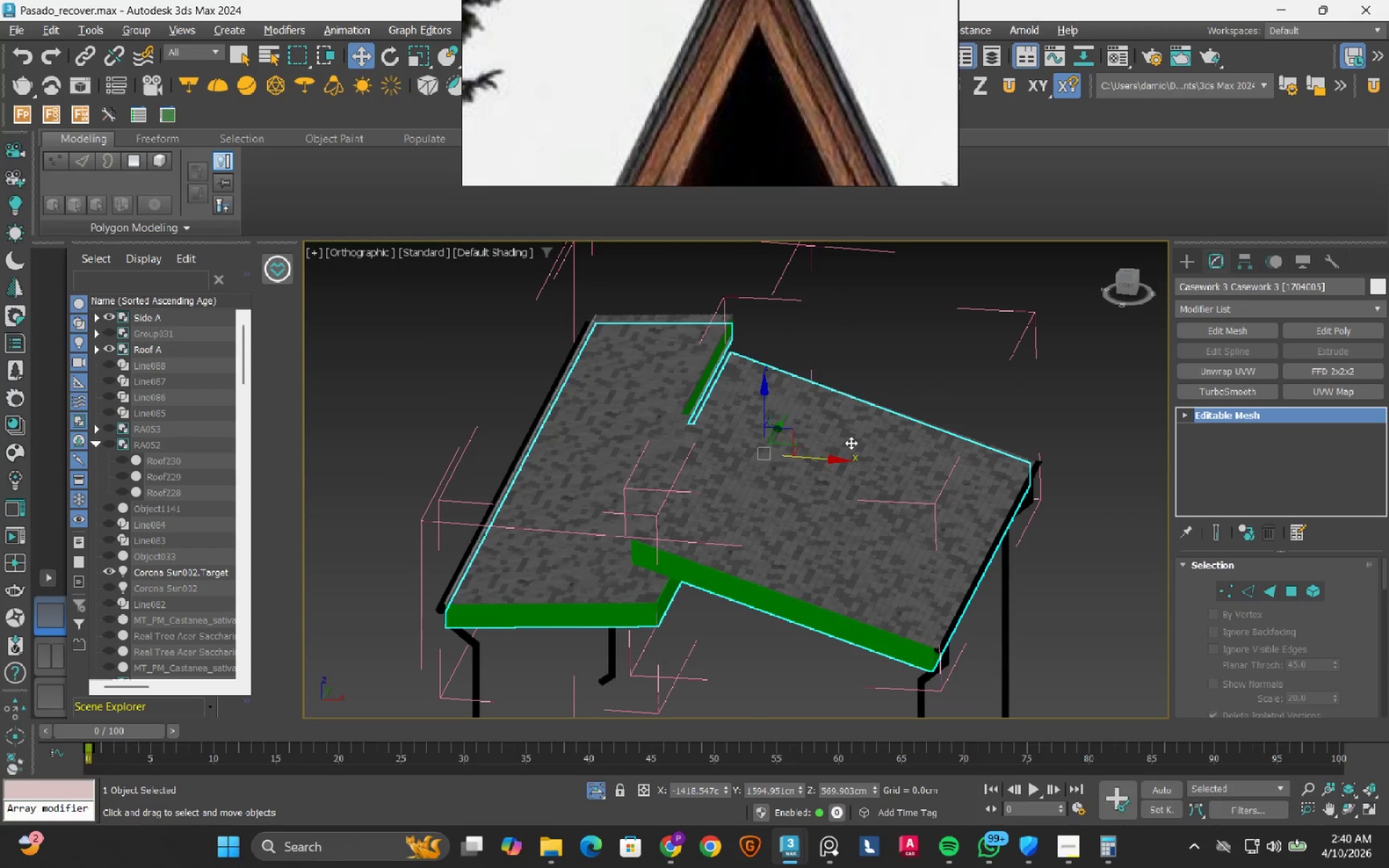 
key(Alt+AltLeft)
 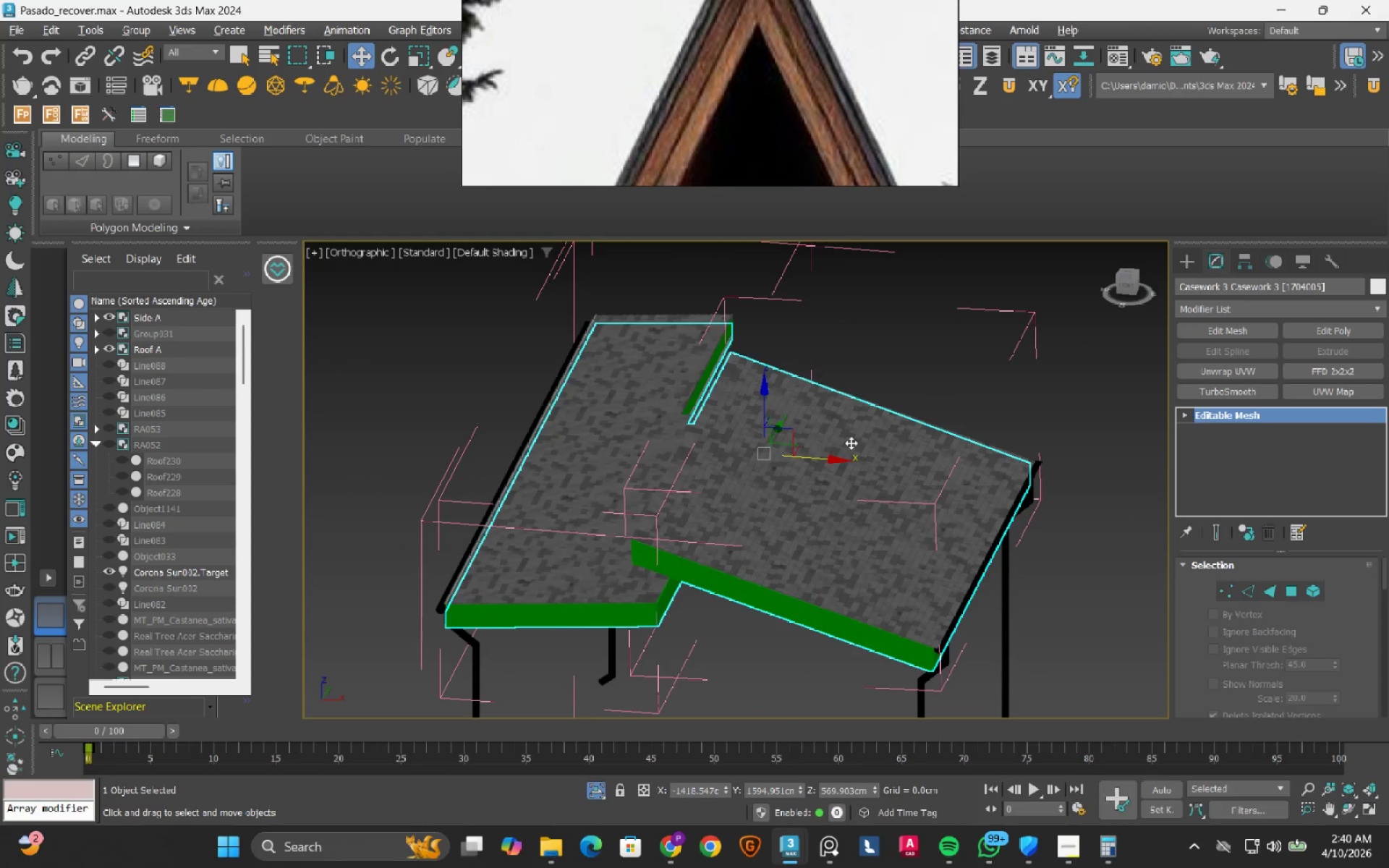 
key(Alt+AltLeft)
 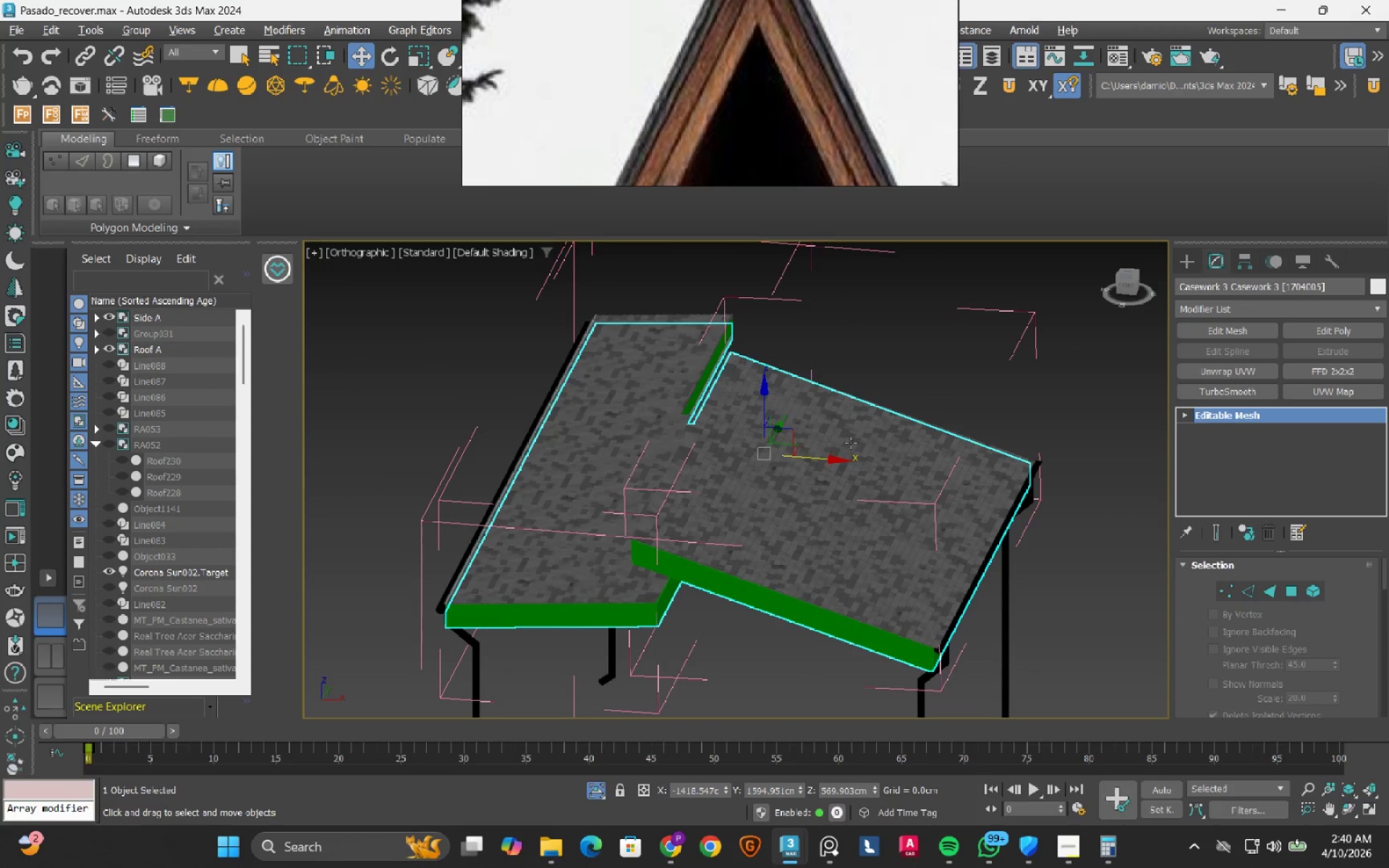 
key(Alt+AltLeft)
 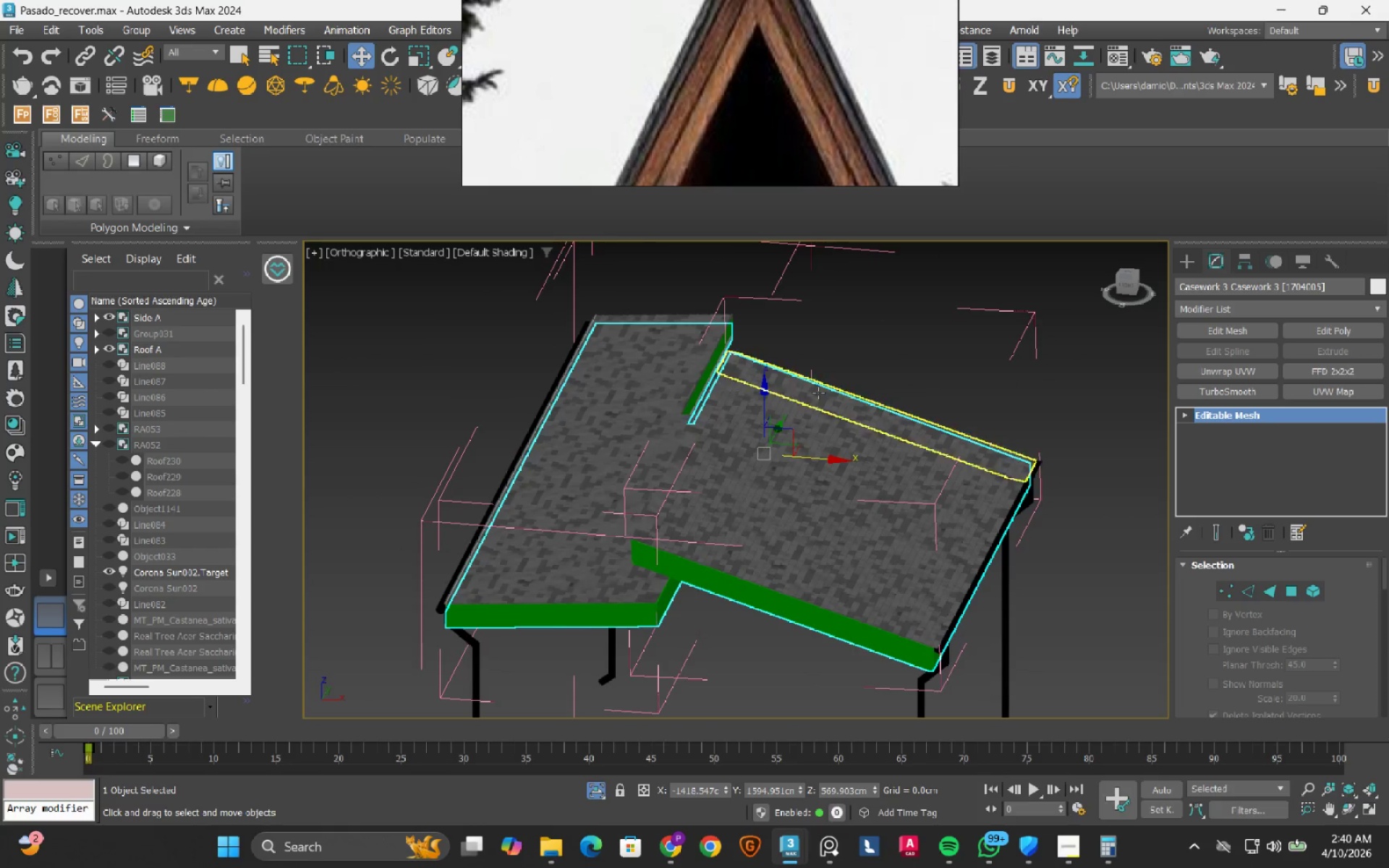 
hold_key(key=AltLeft, duration=0.39)
 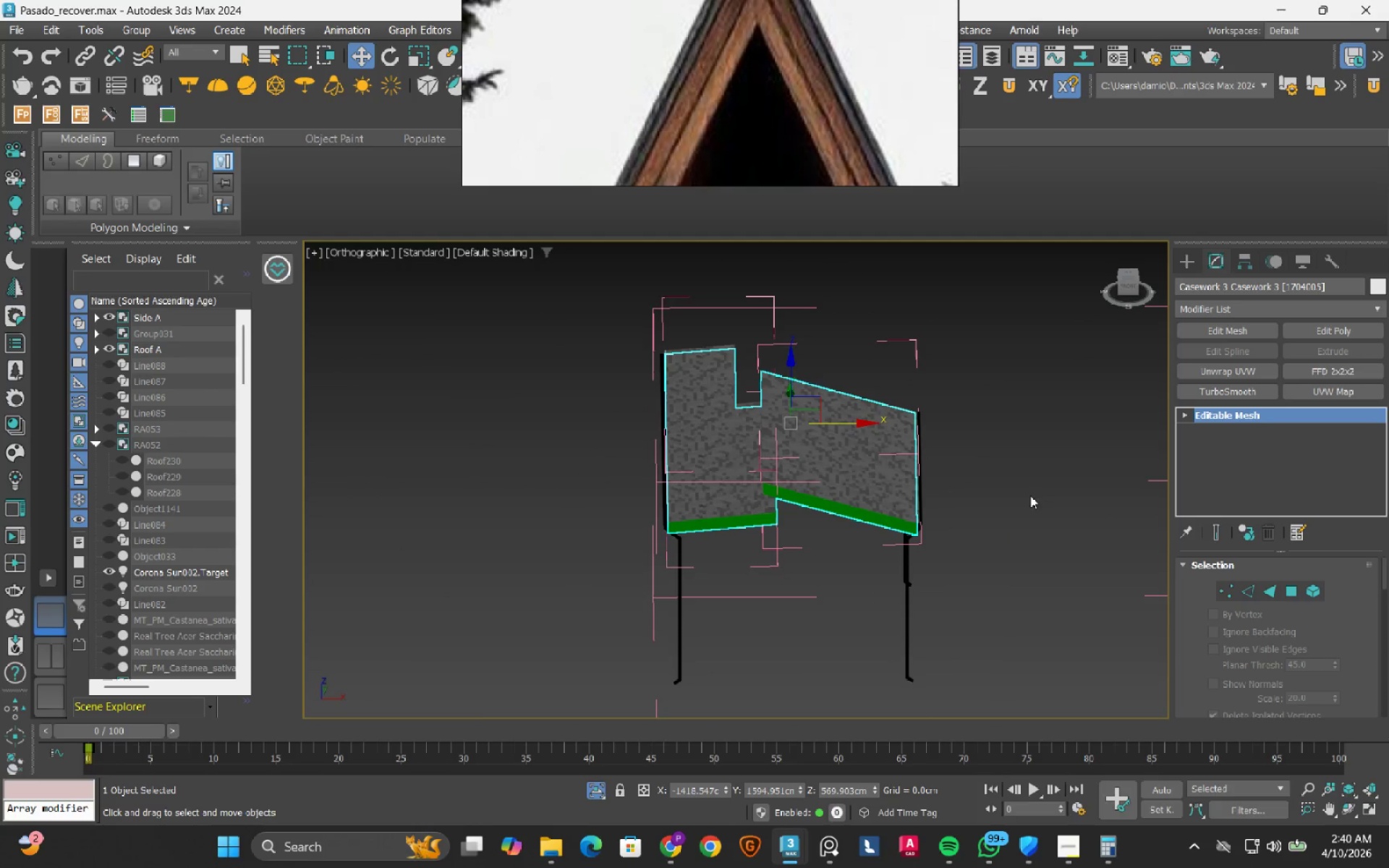 
scroll: coordinate [817, 393], scroll_direction: down, amount: 2.0
 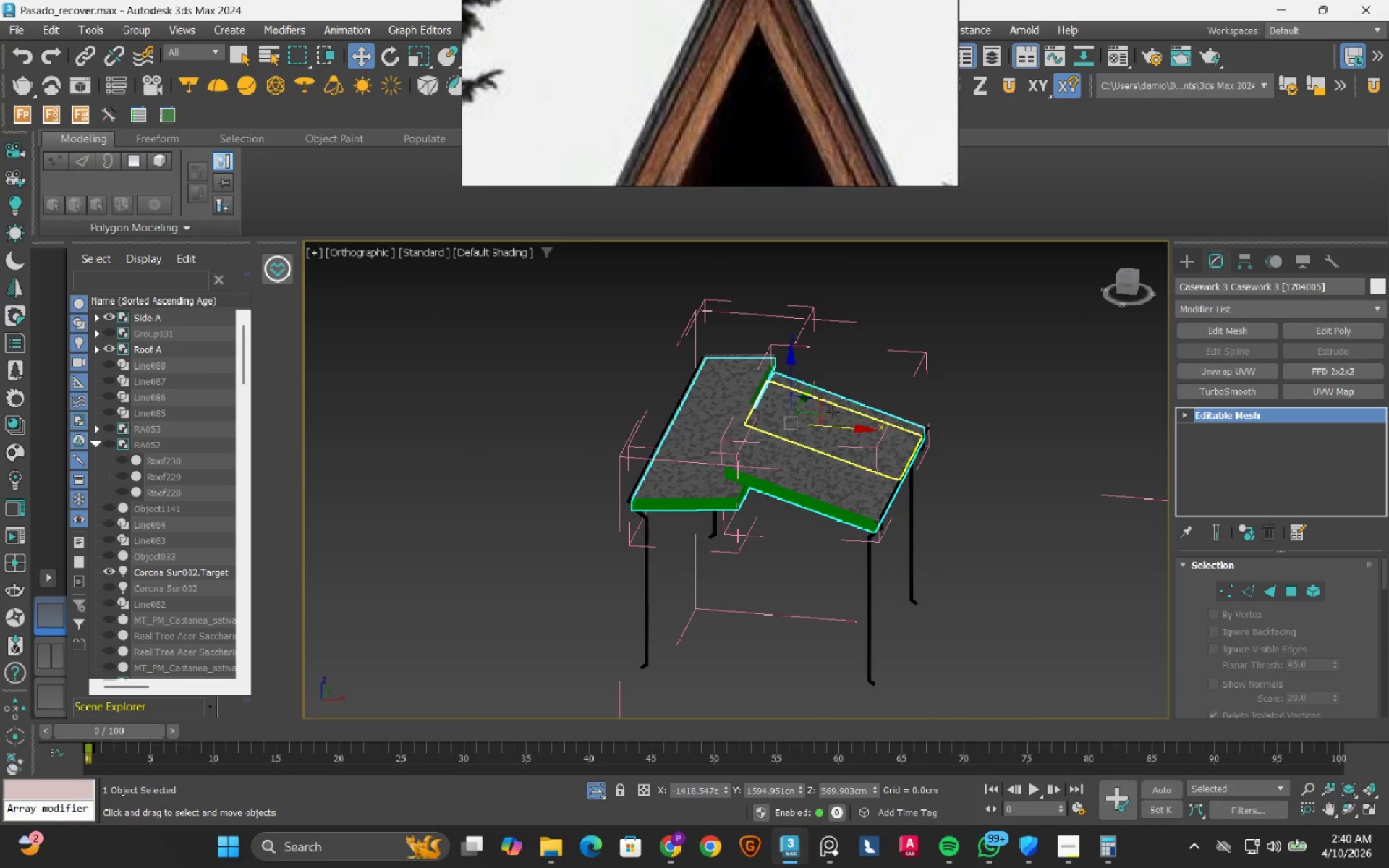 
left_click([1030, 495])
 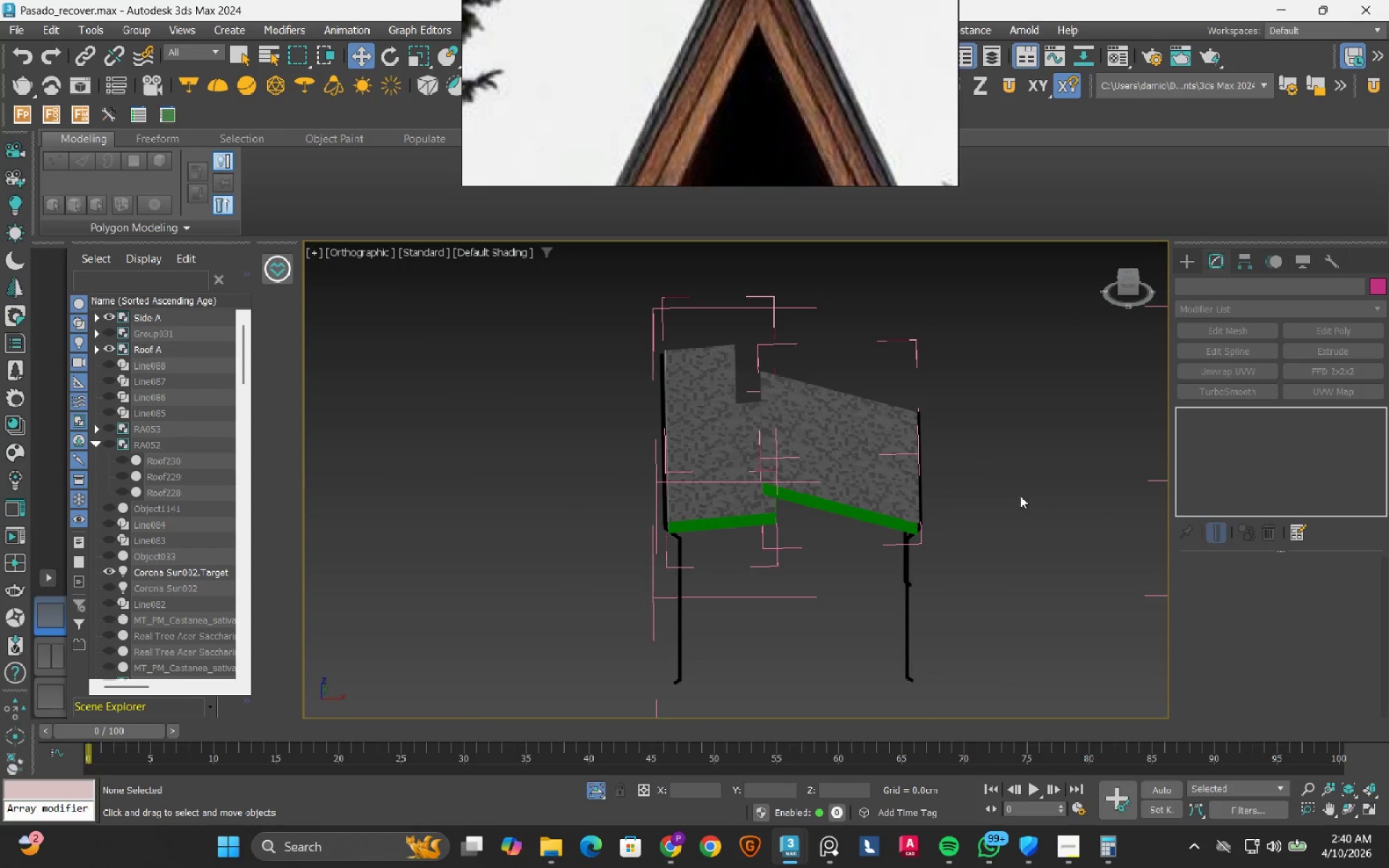 
scroll: coordinate [882, 502], scroll_direction: down, amount: 2.0
 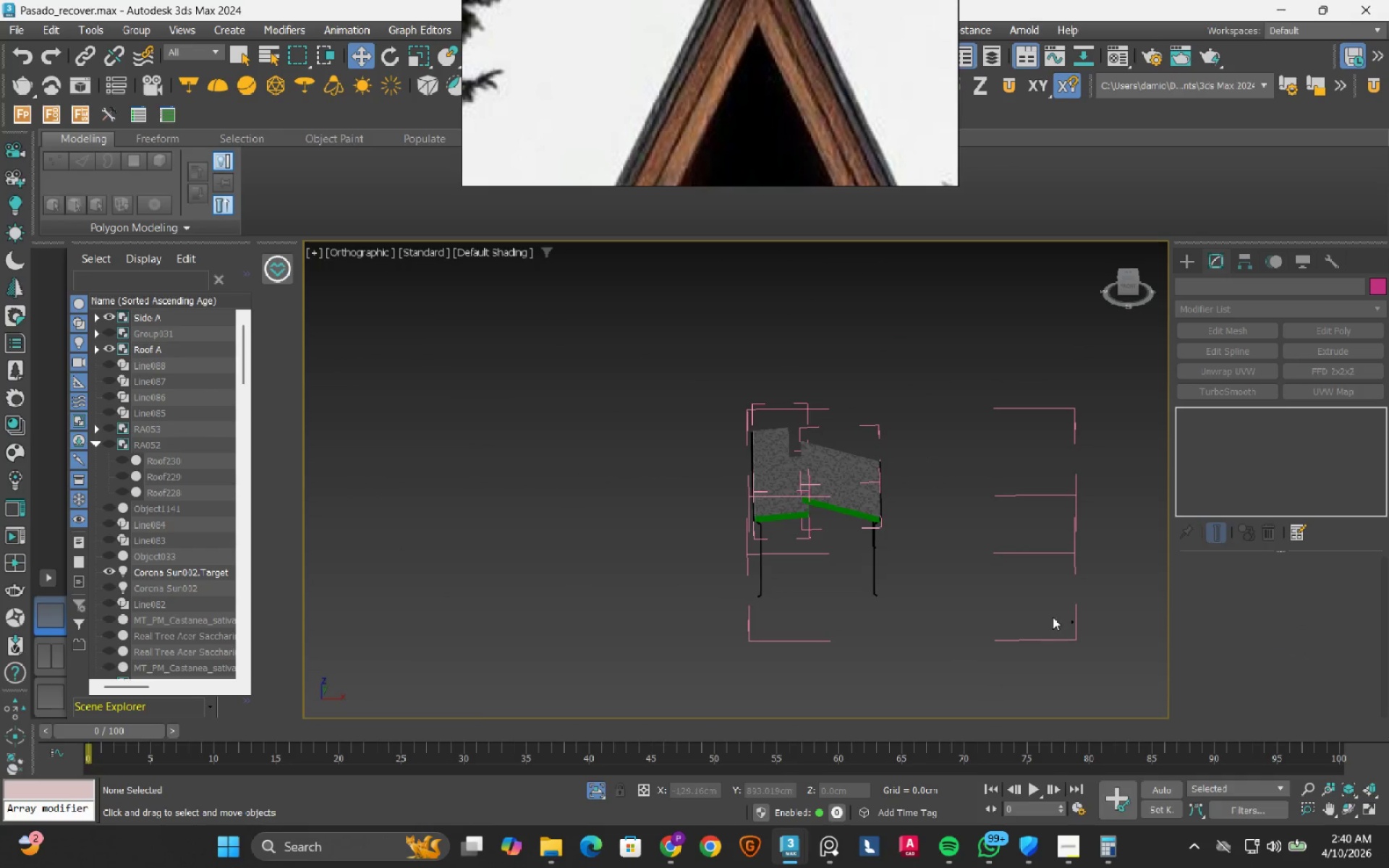 
scroll: coordinate [1012, 595], scroll_direction: up, amount: 10.0
 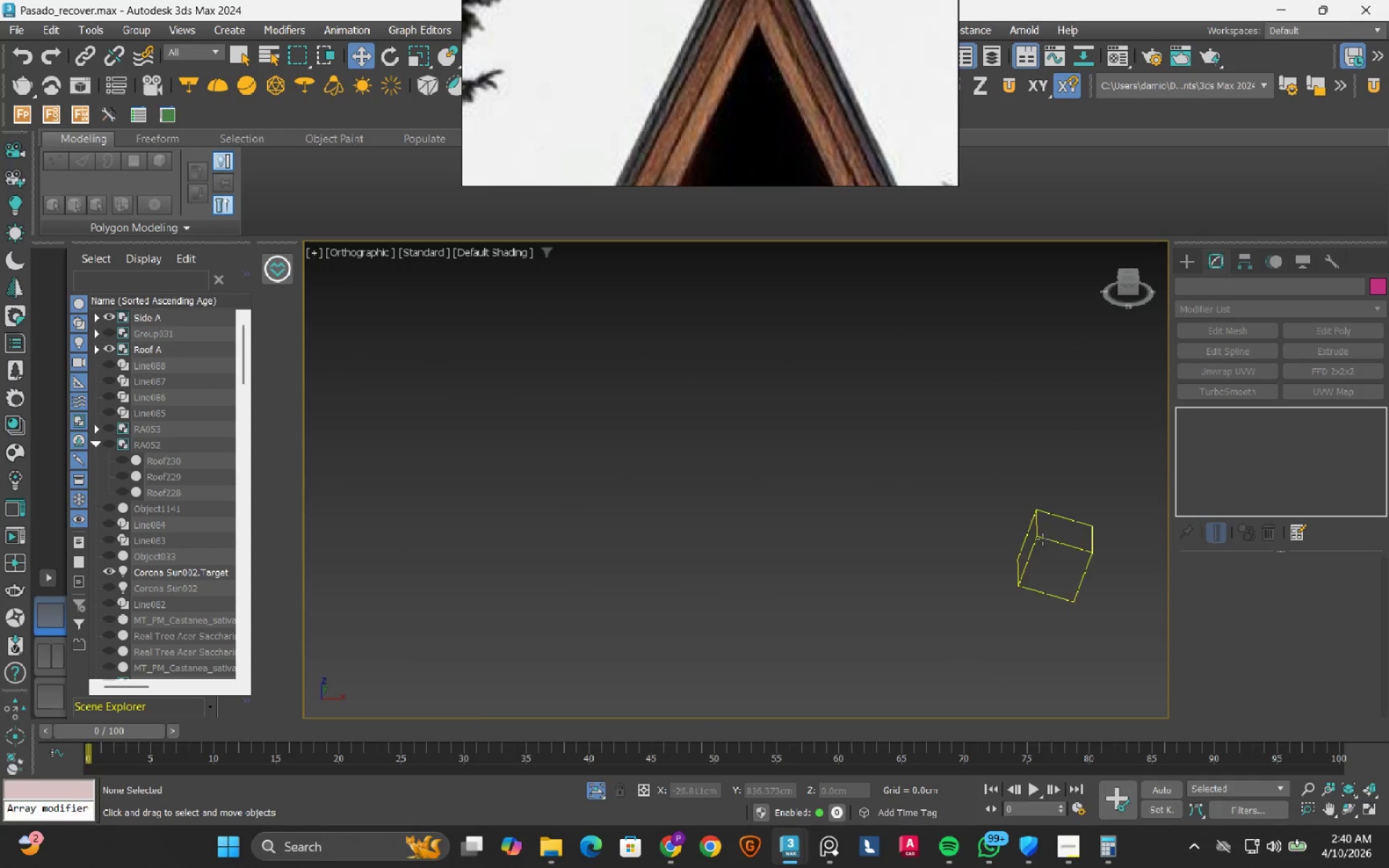 
left_click([1042, 539])
 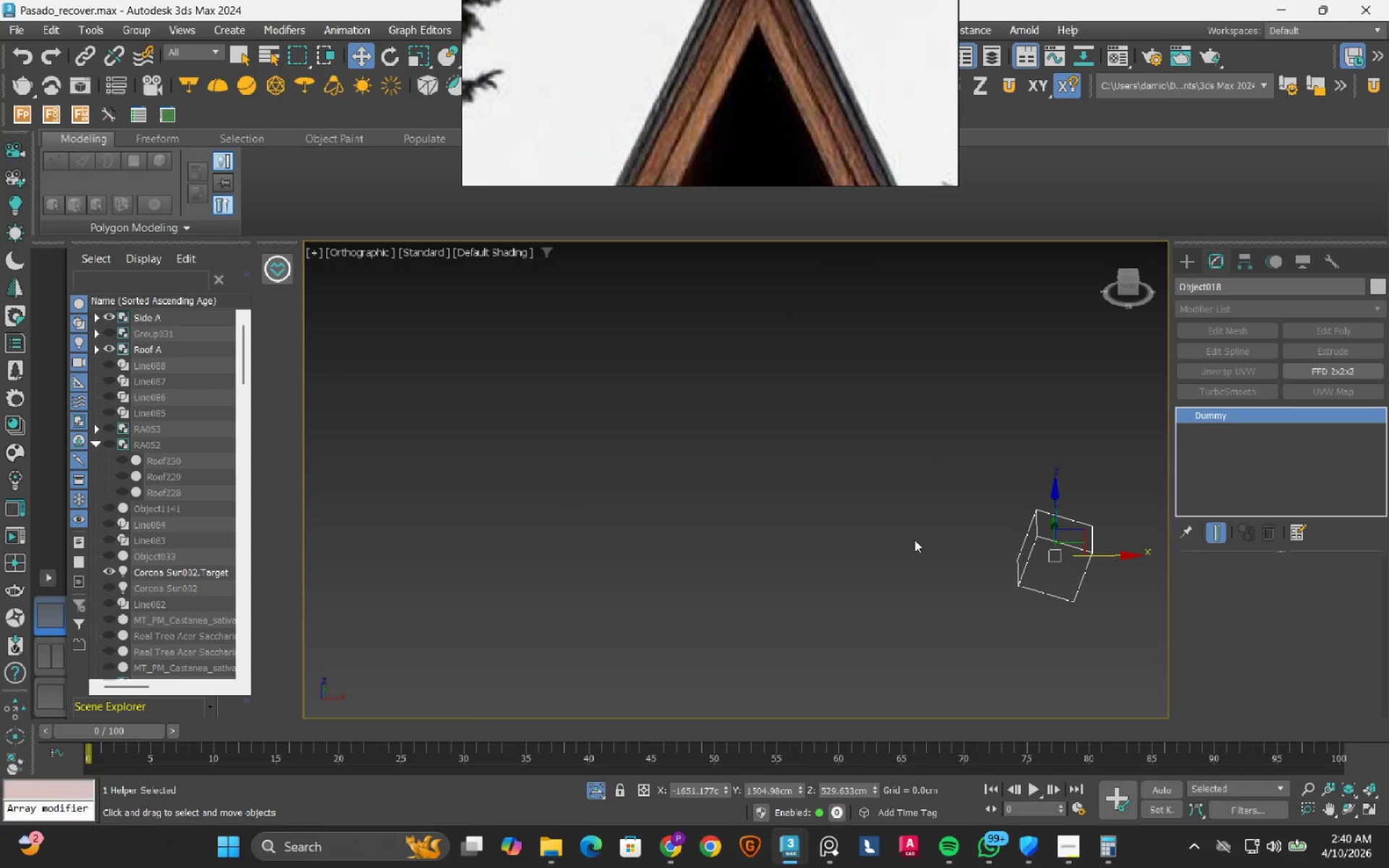 
key(Delete)
 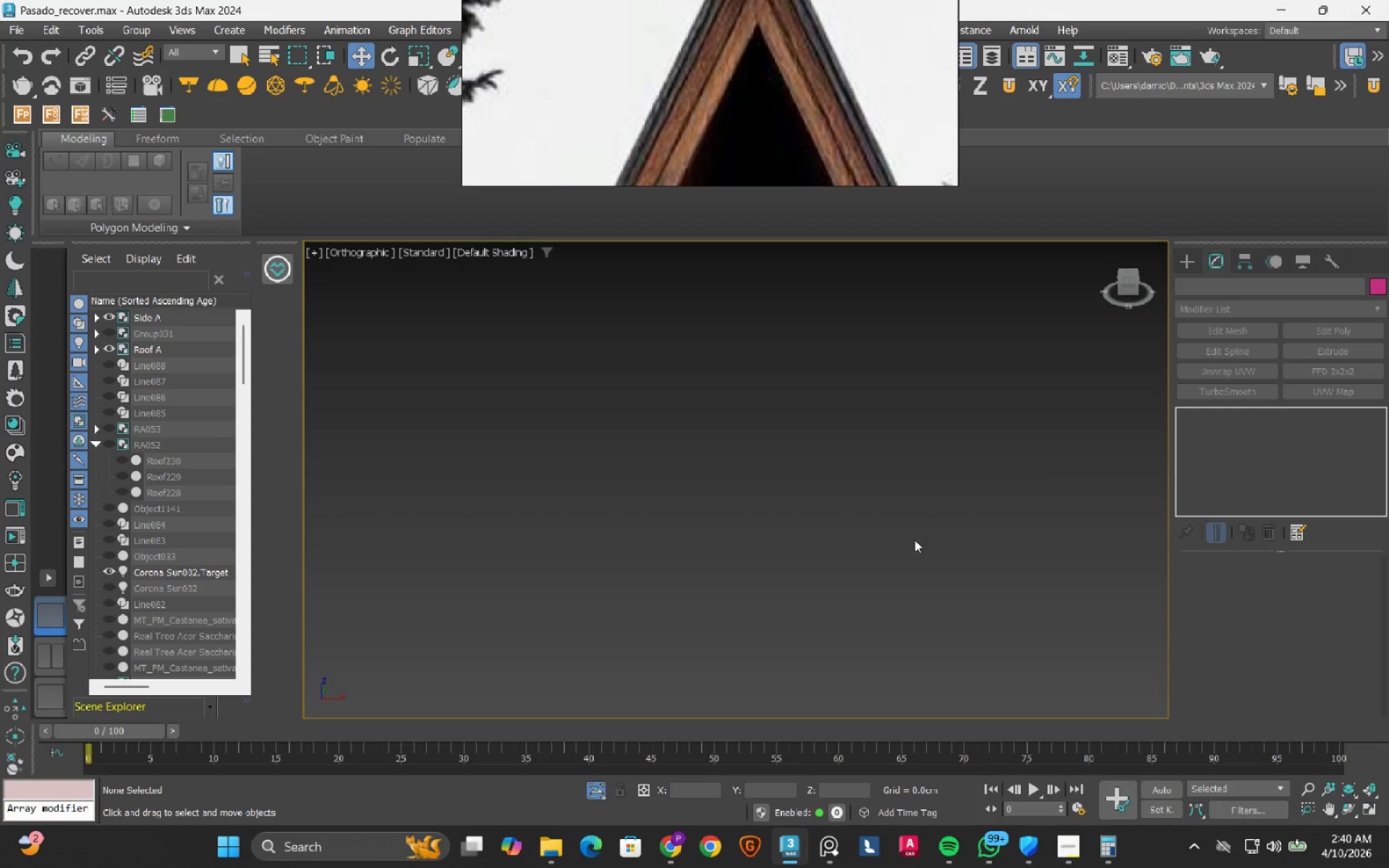 
scroll: coordinate [799, 542], scroll_direction: down, amount: 11.0
 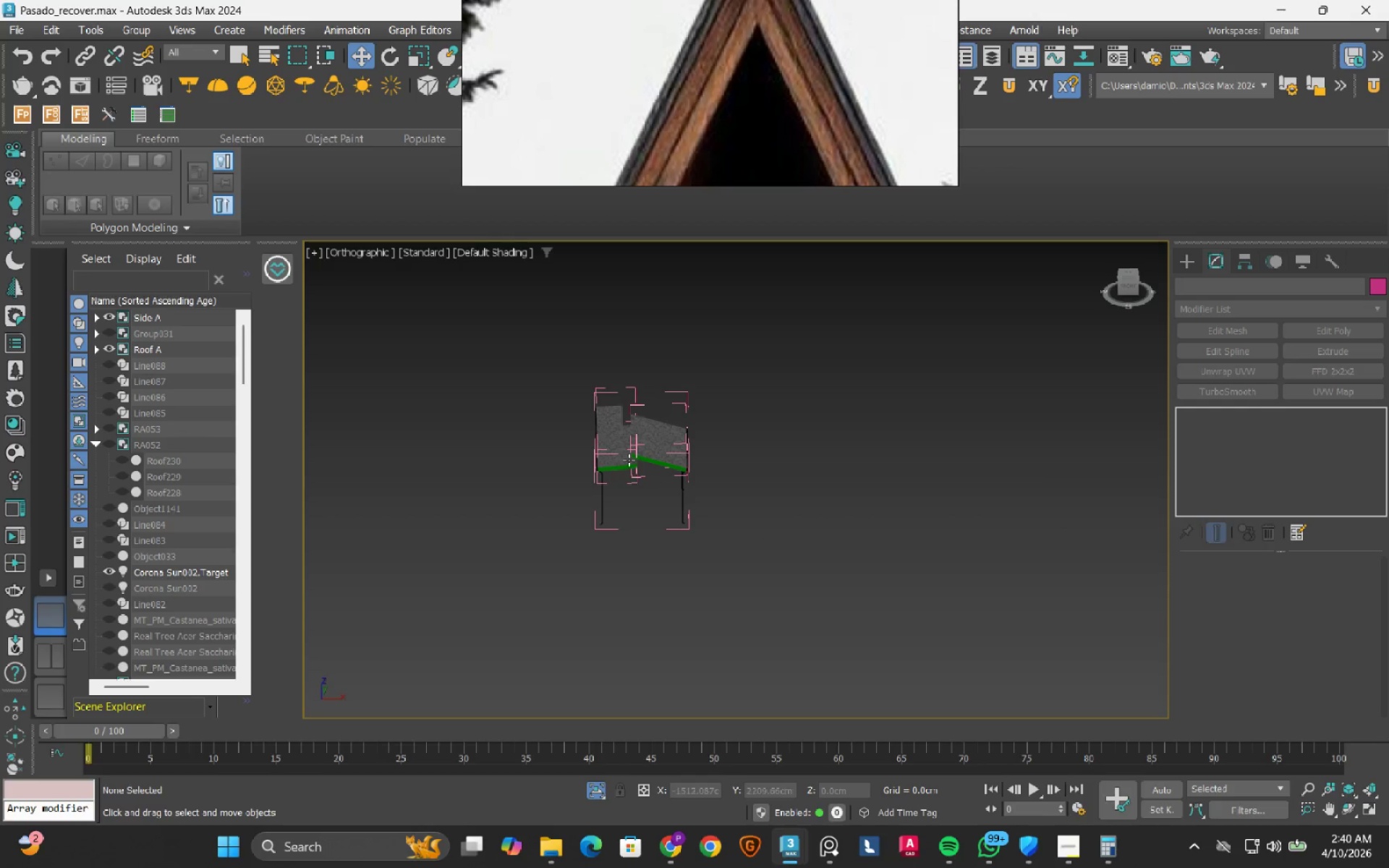 
scroll: coordinate [629, 460], scroll_direction: up, amount: 2.0
 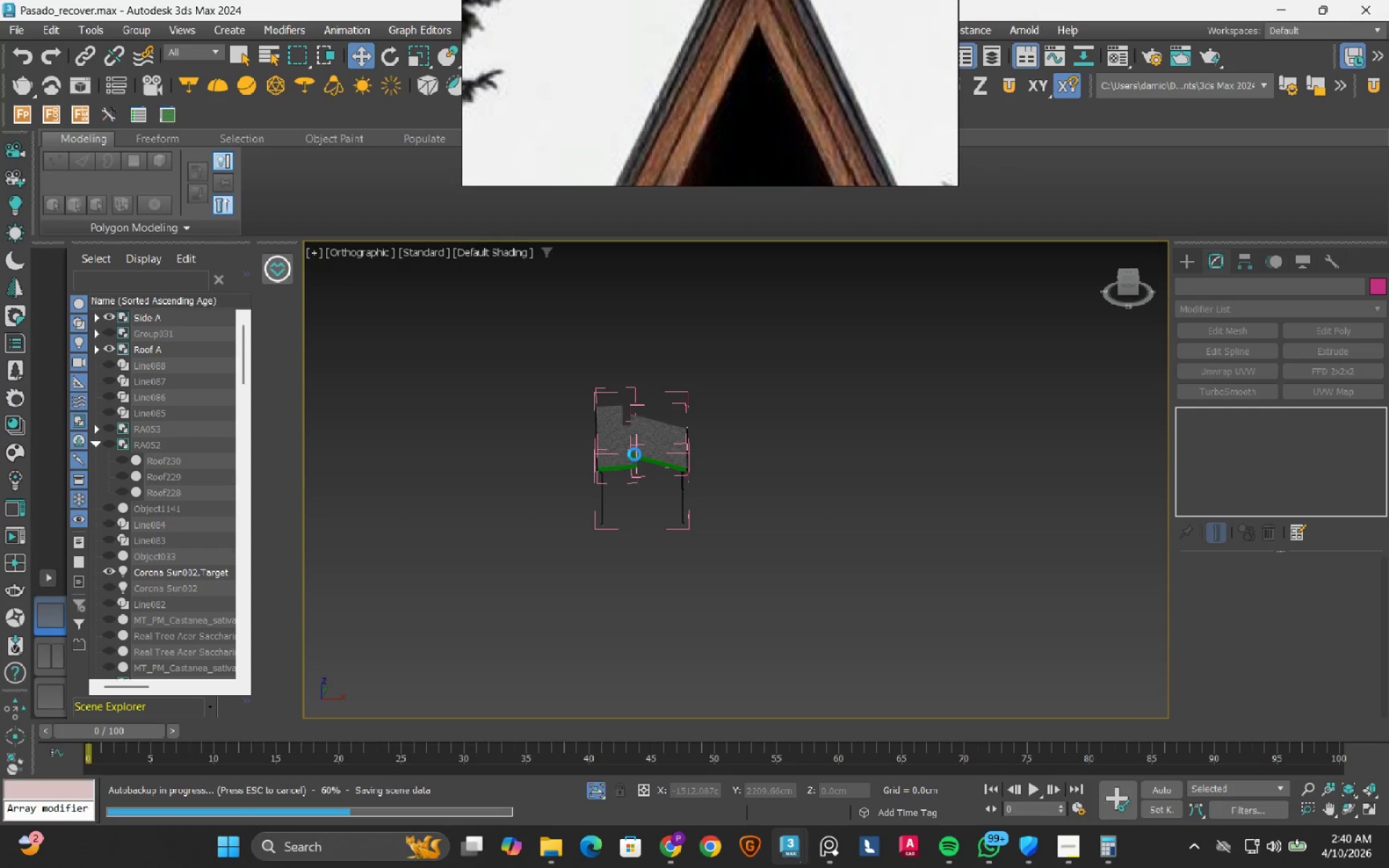 
left_click([1061, 849])